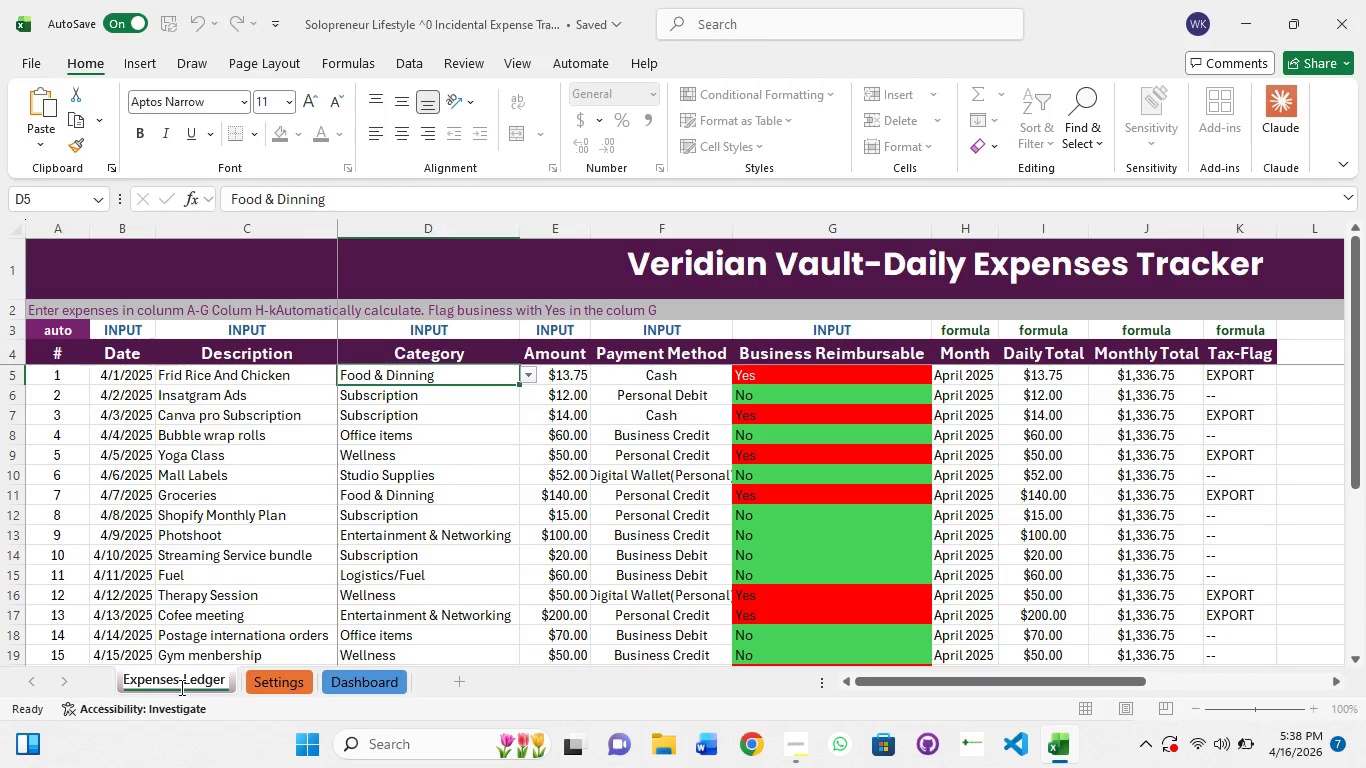 
key(Backspace)
 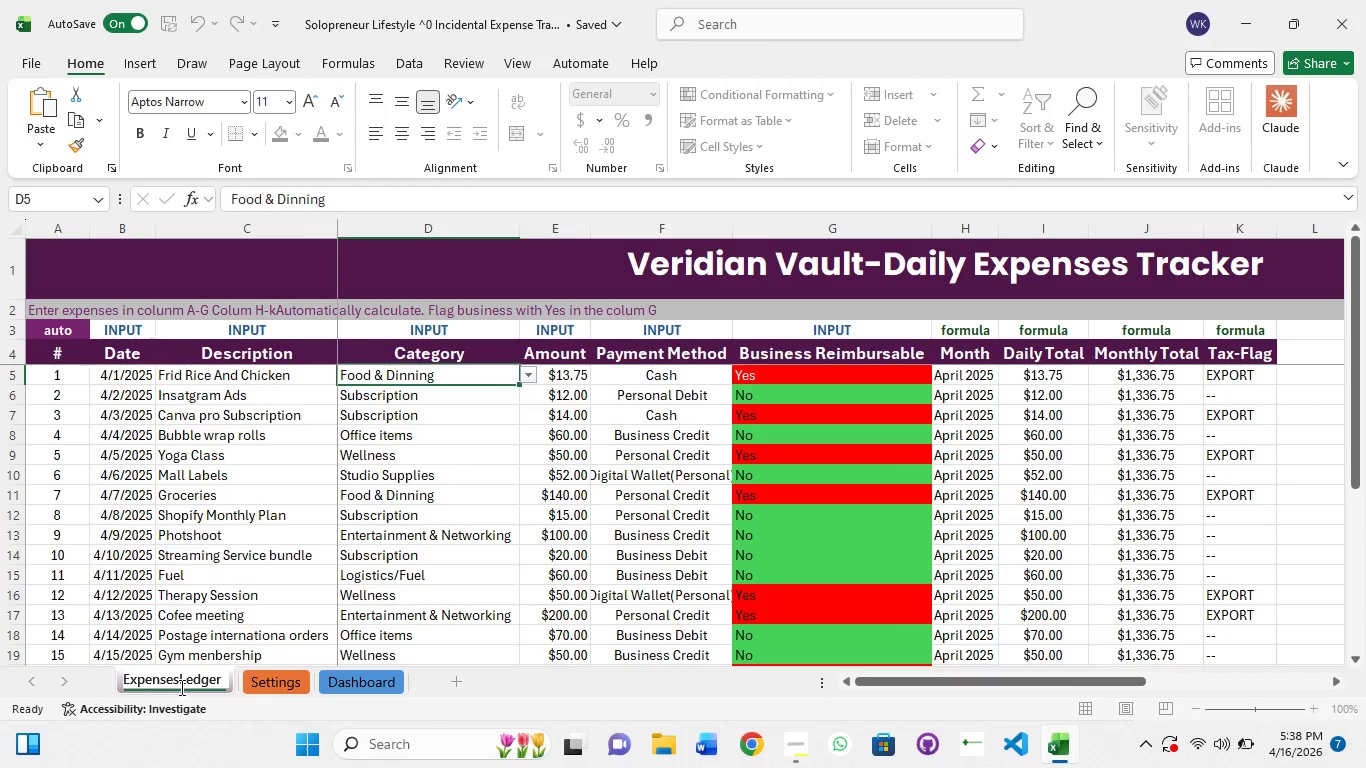 
key(Shift+Minus)
 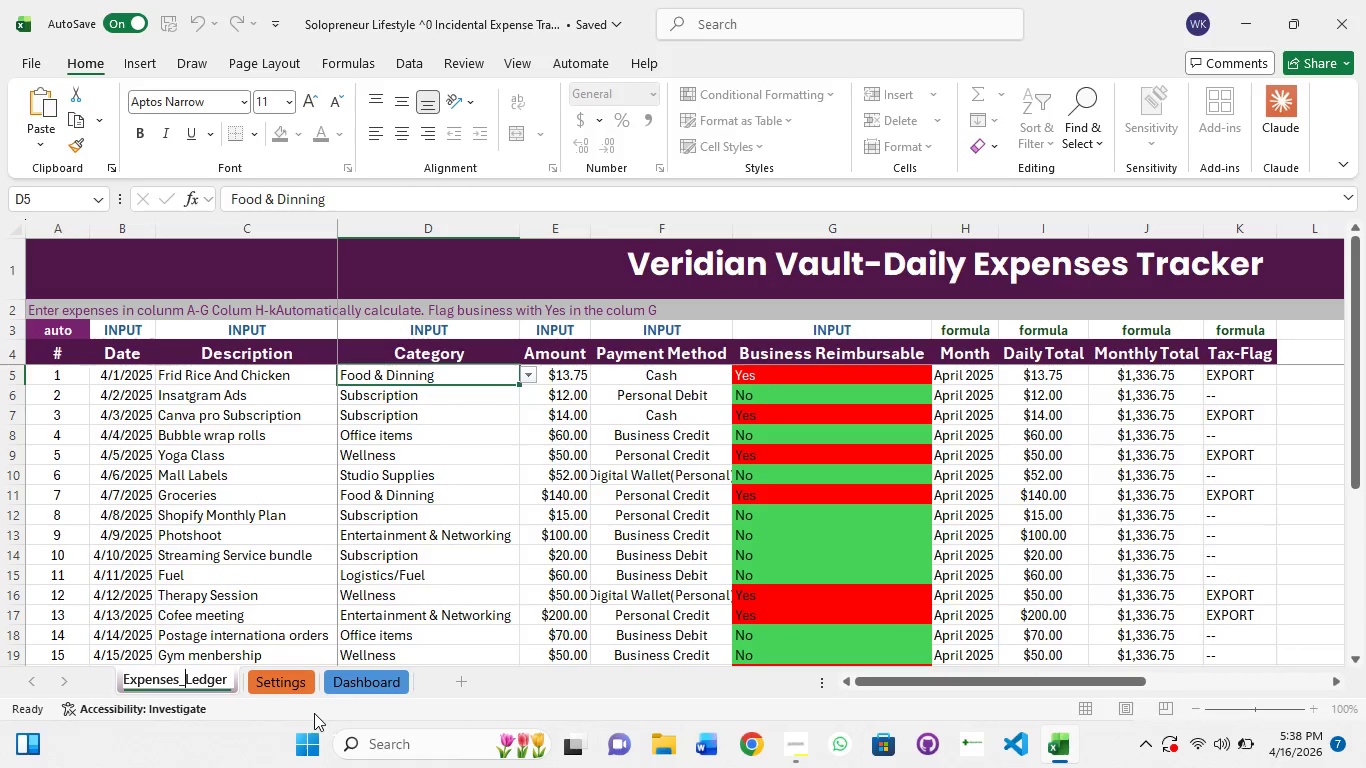 
key(Enter)
 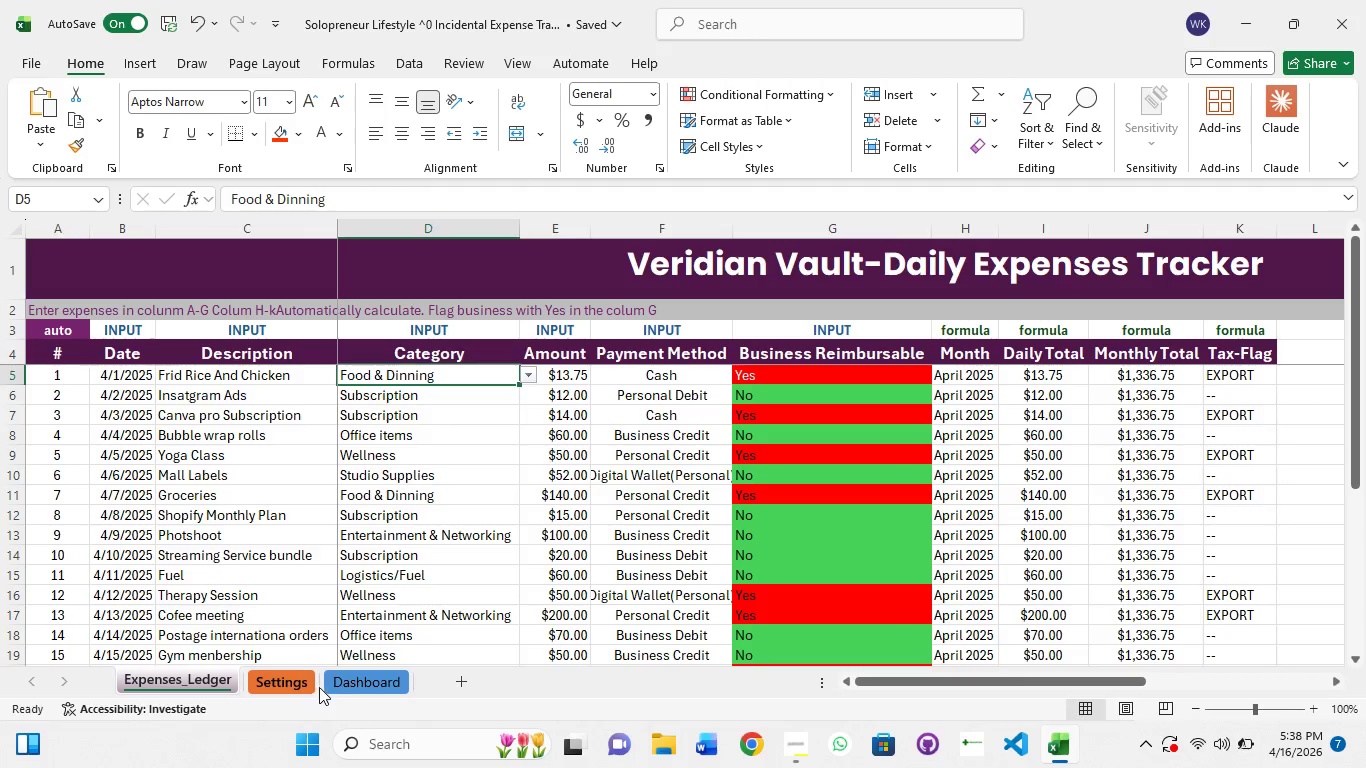 
left_click([342, 677])
 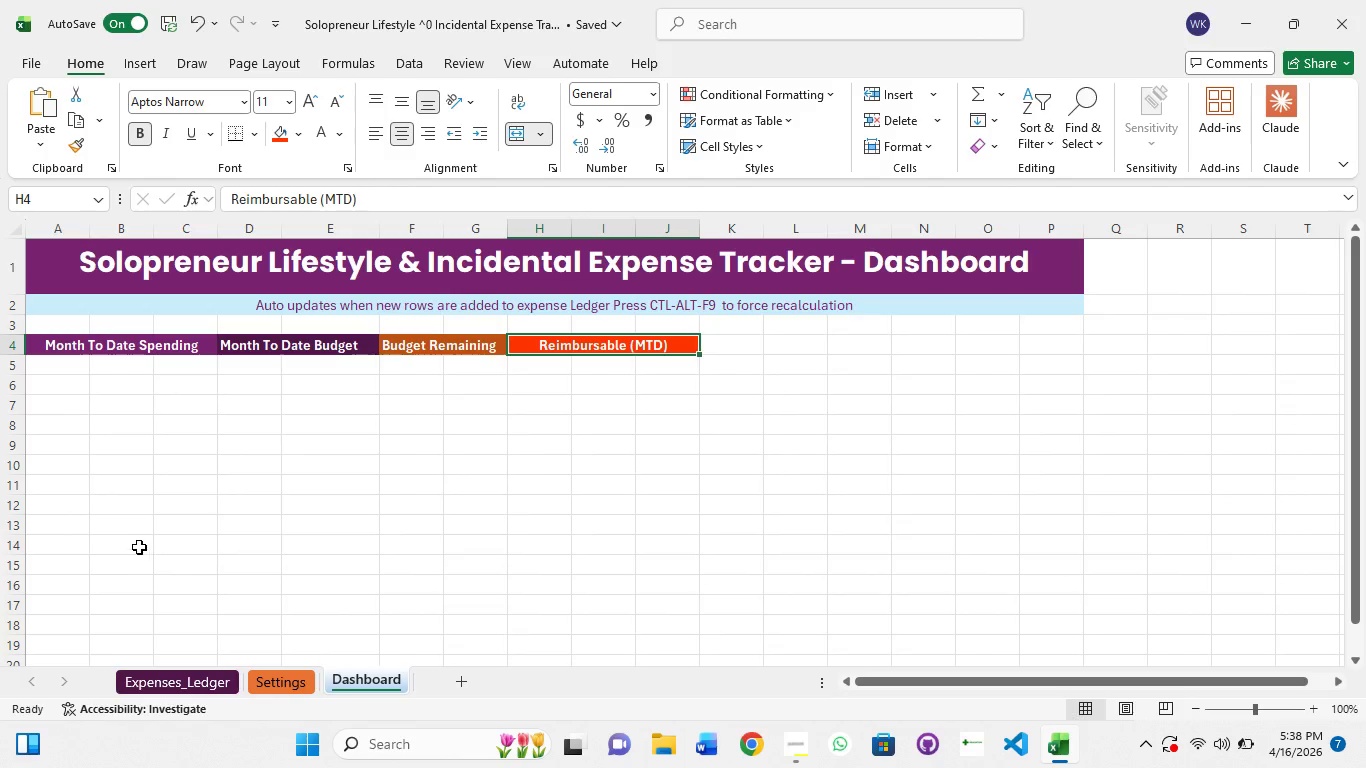 
scroll: coordinate [139, 547], scroll_direction: up, amount: 3.0
 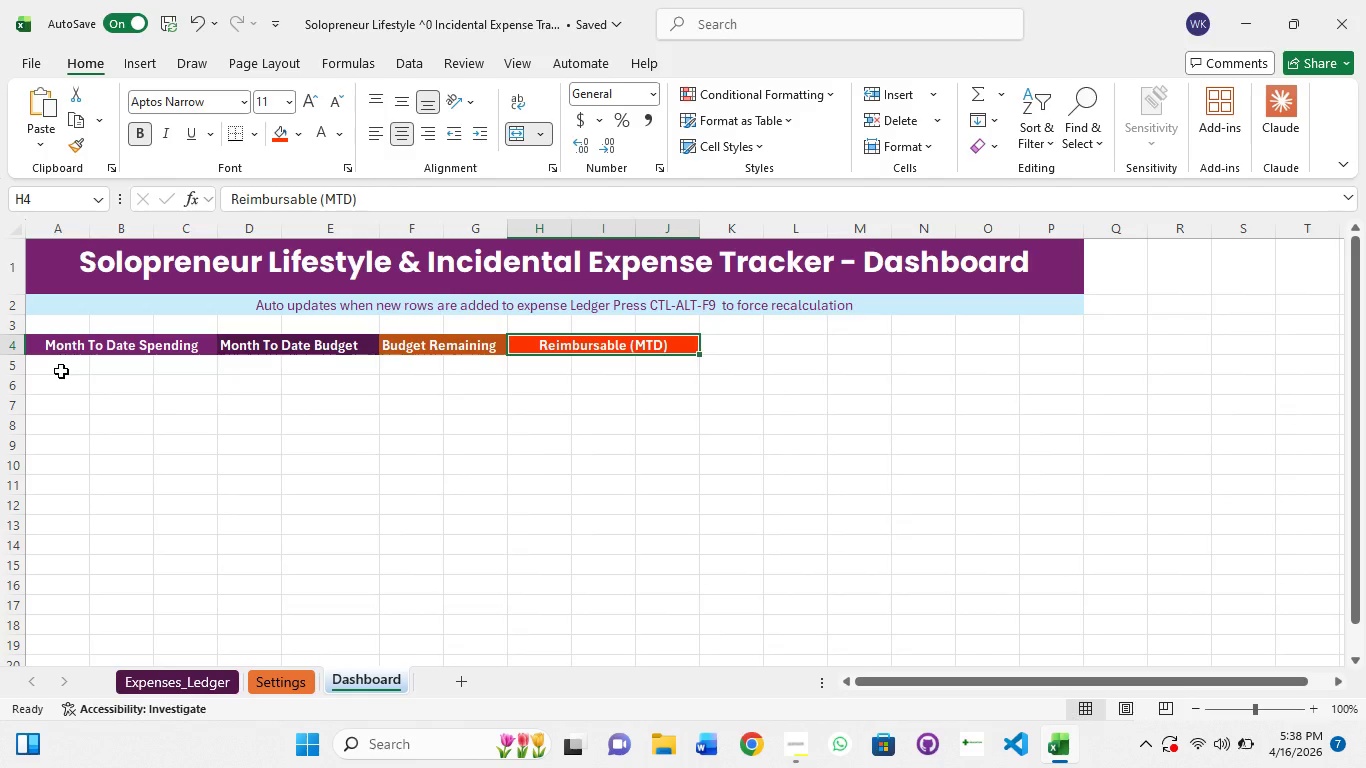 
left_click([61, 371])
 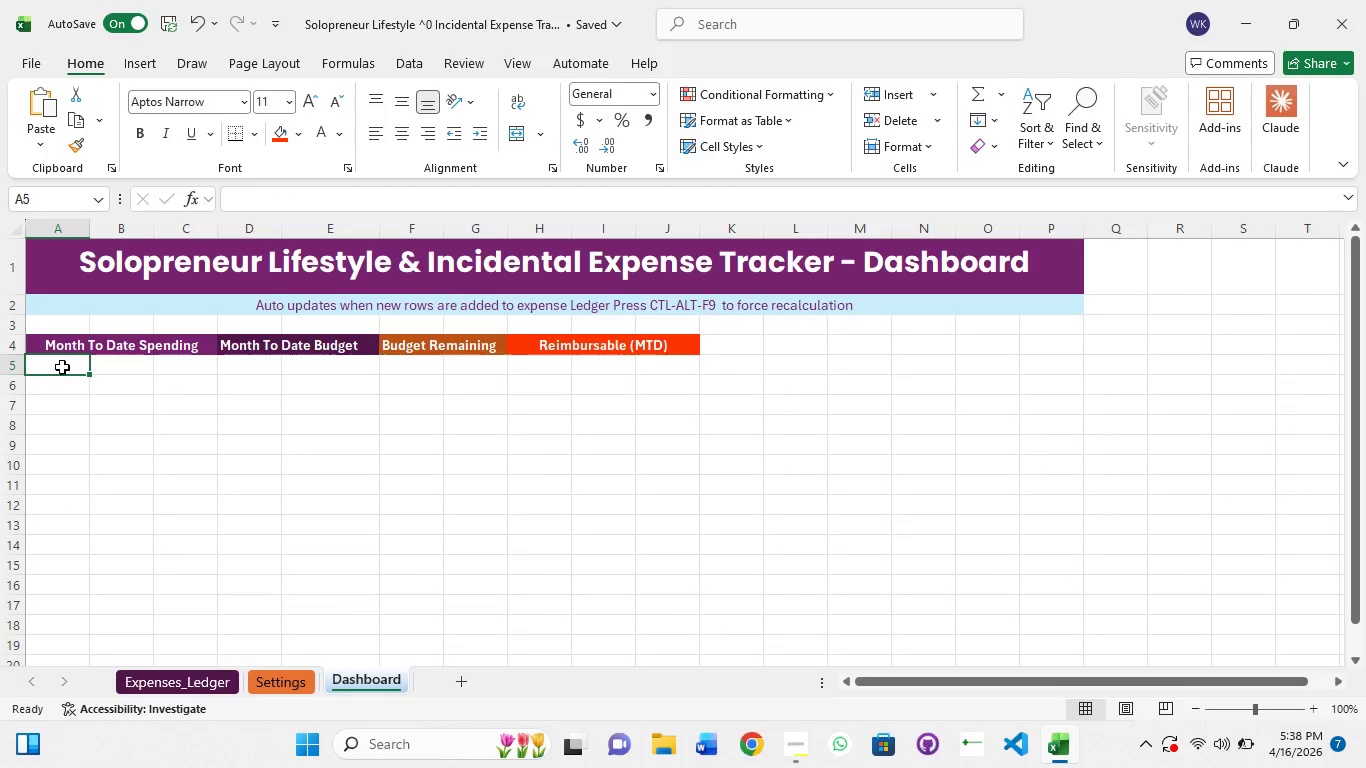 
left_click([62, 367])
 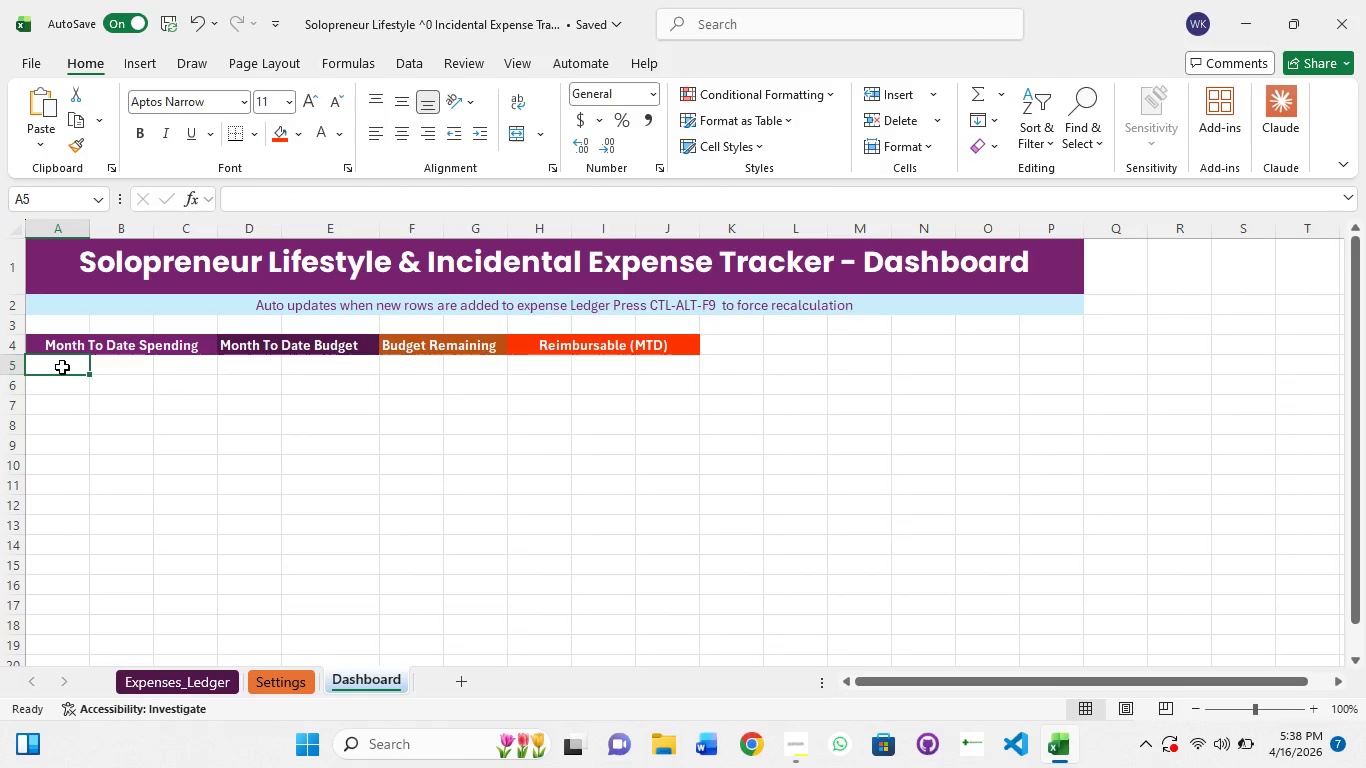 
left_click([62, 367])
 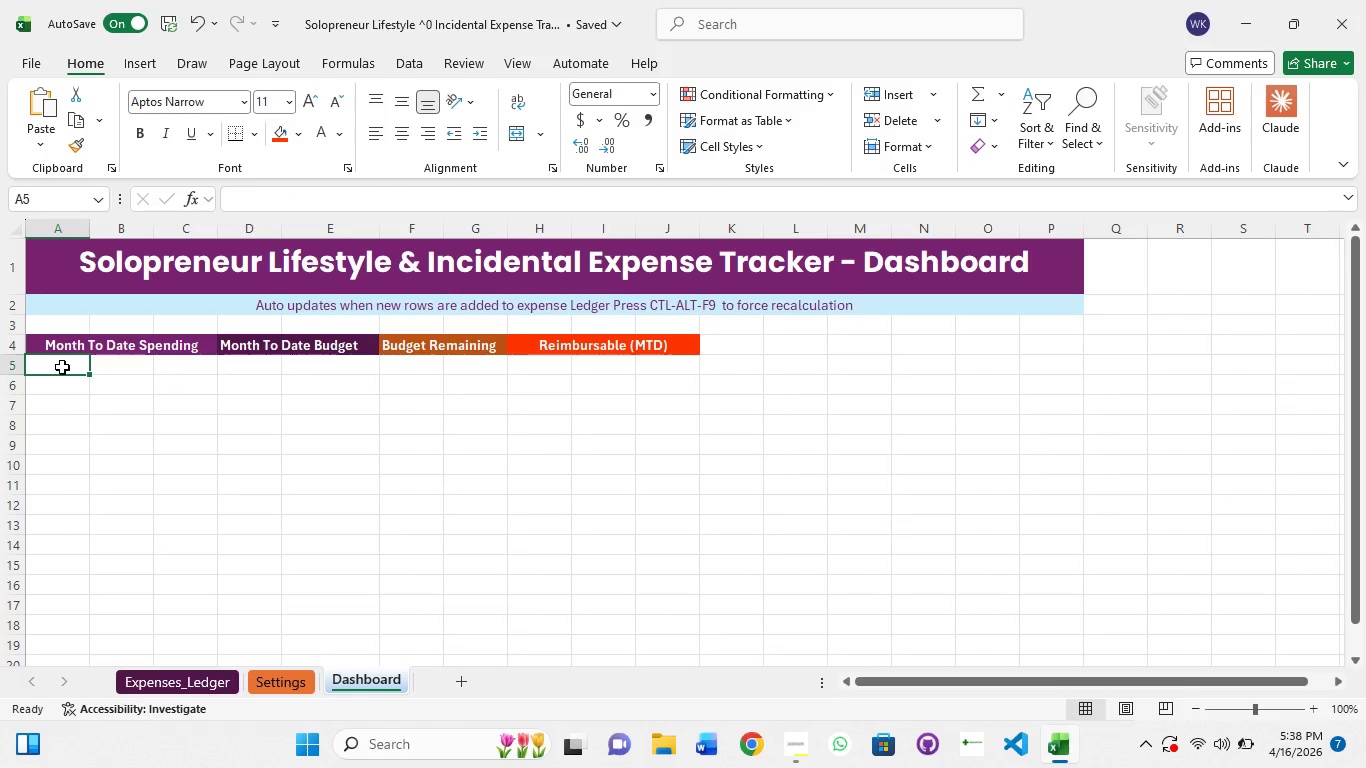 
left_click([62, 367])
 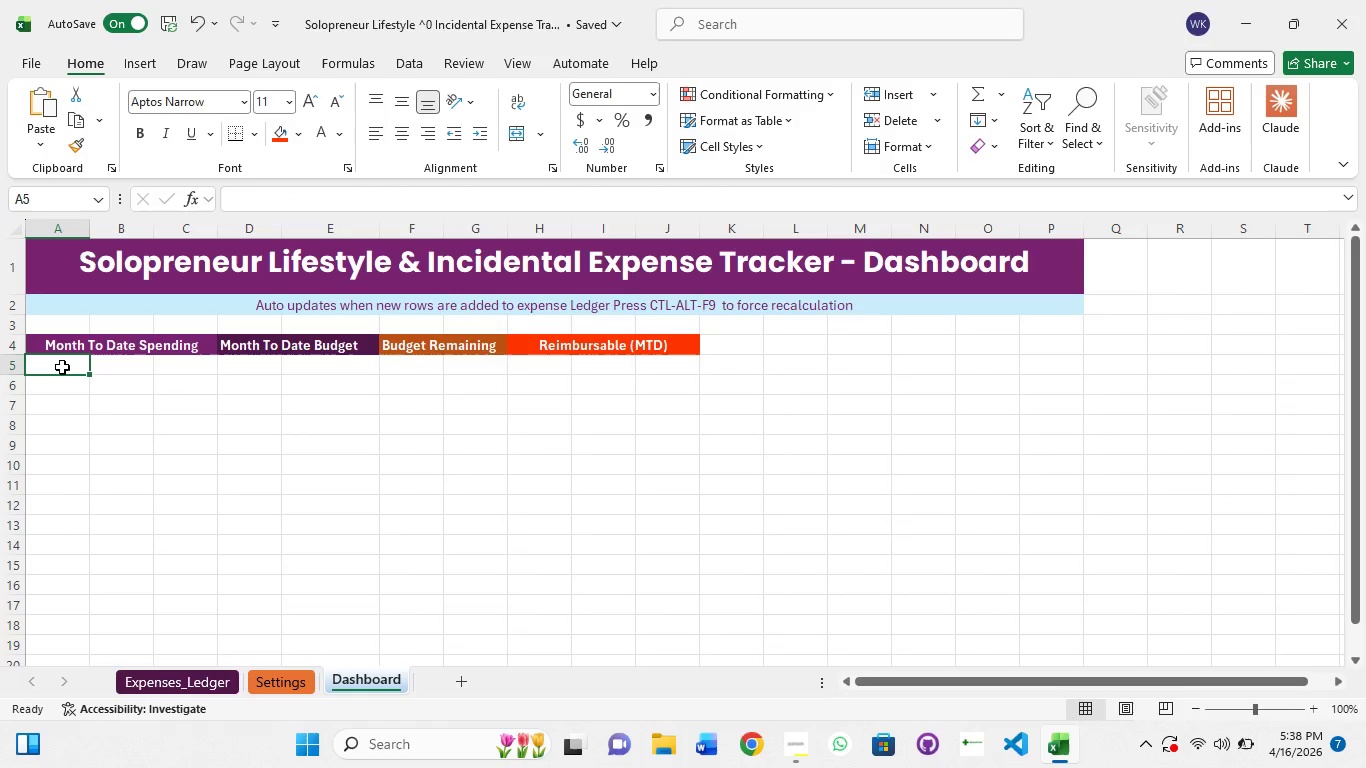 
left_click([62, 367])
 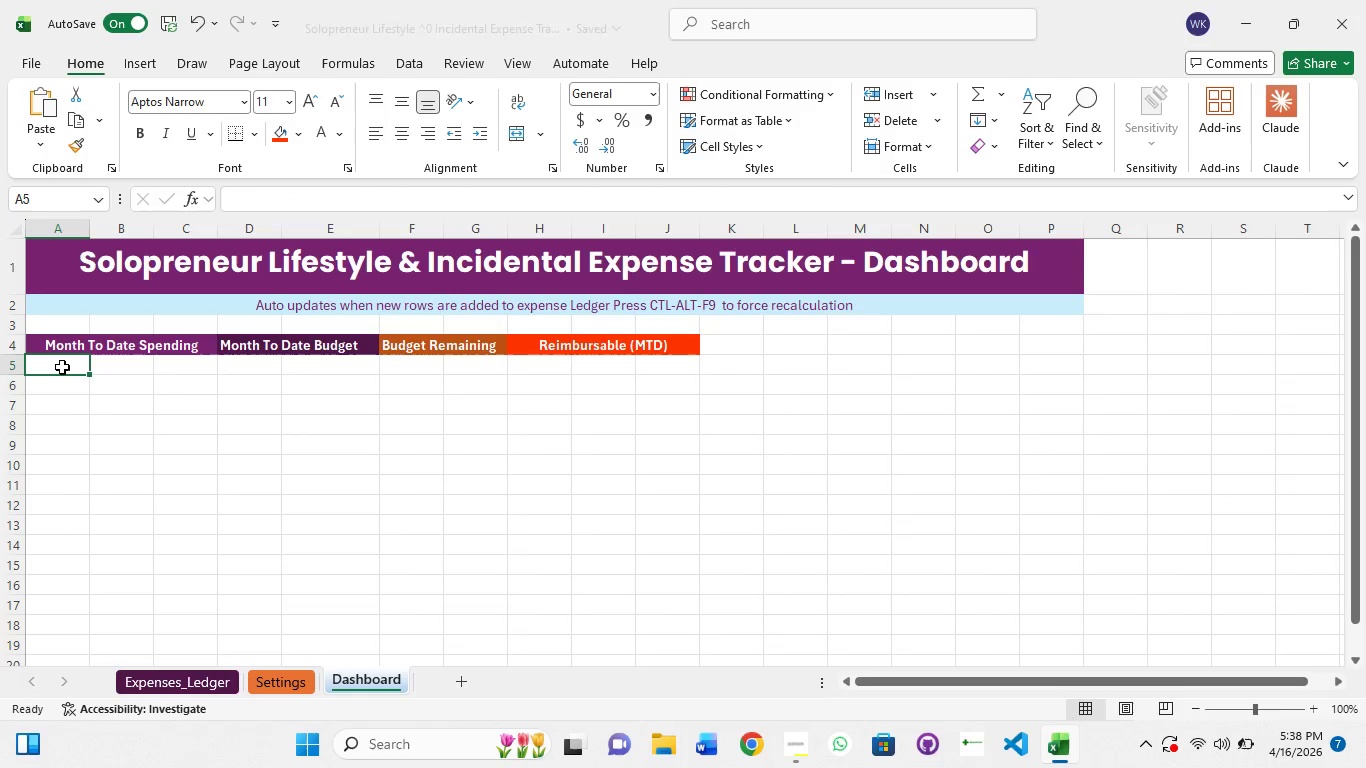 
left_click([62, 367])
 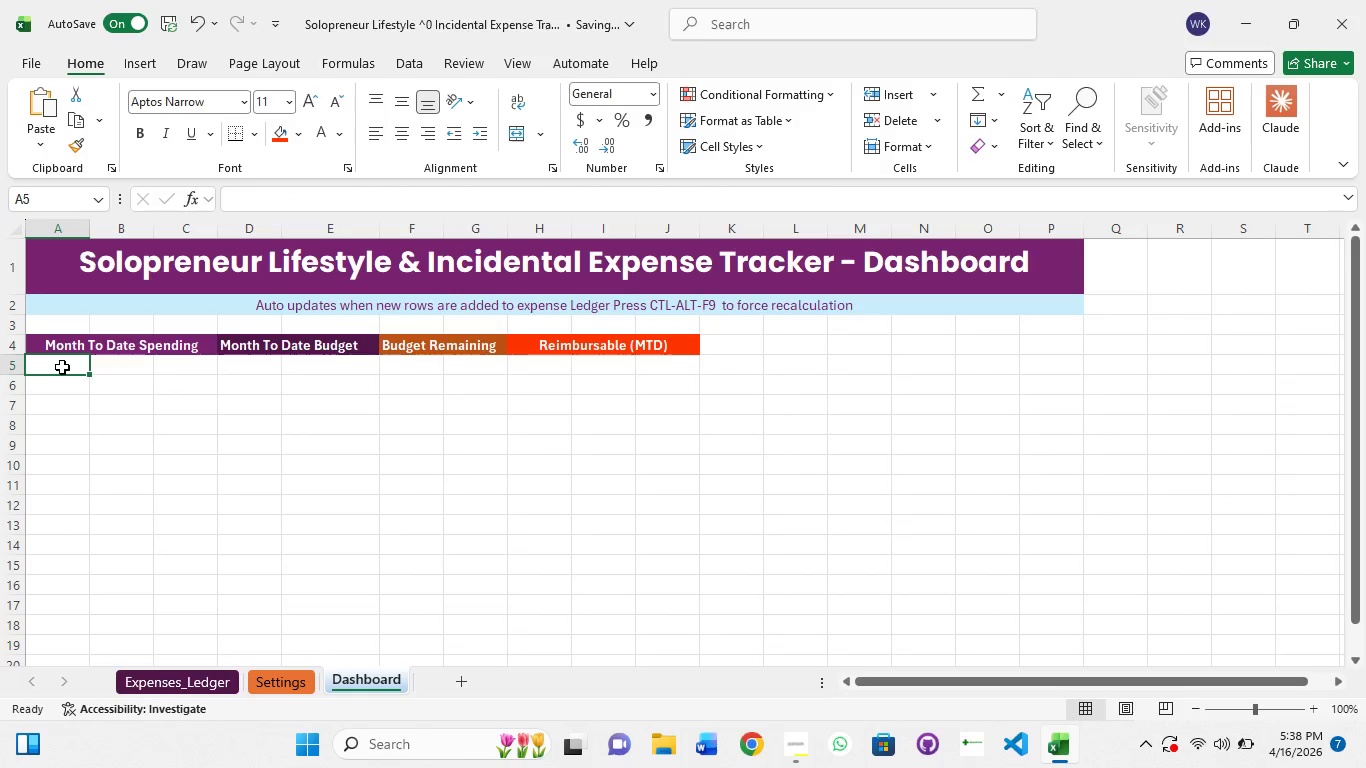 
double_click([62, 367])
 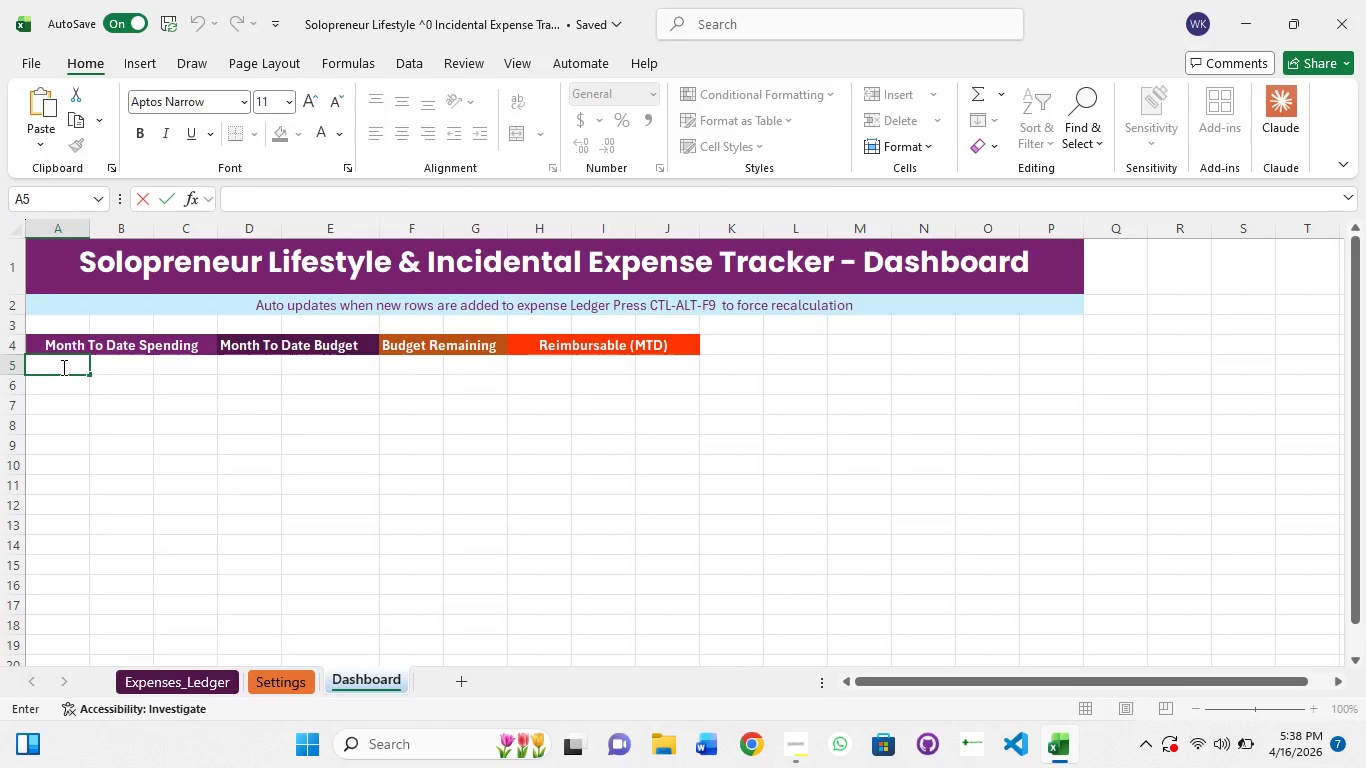 
type(=sumpr)
key(Tab)
type((TEXT)
key(Backspace)
key(Backspace)
key(Backspace)
key(Backspace)
type(text(eXPENSES_lEDGER)
 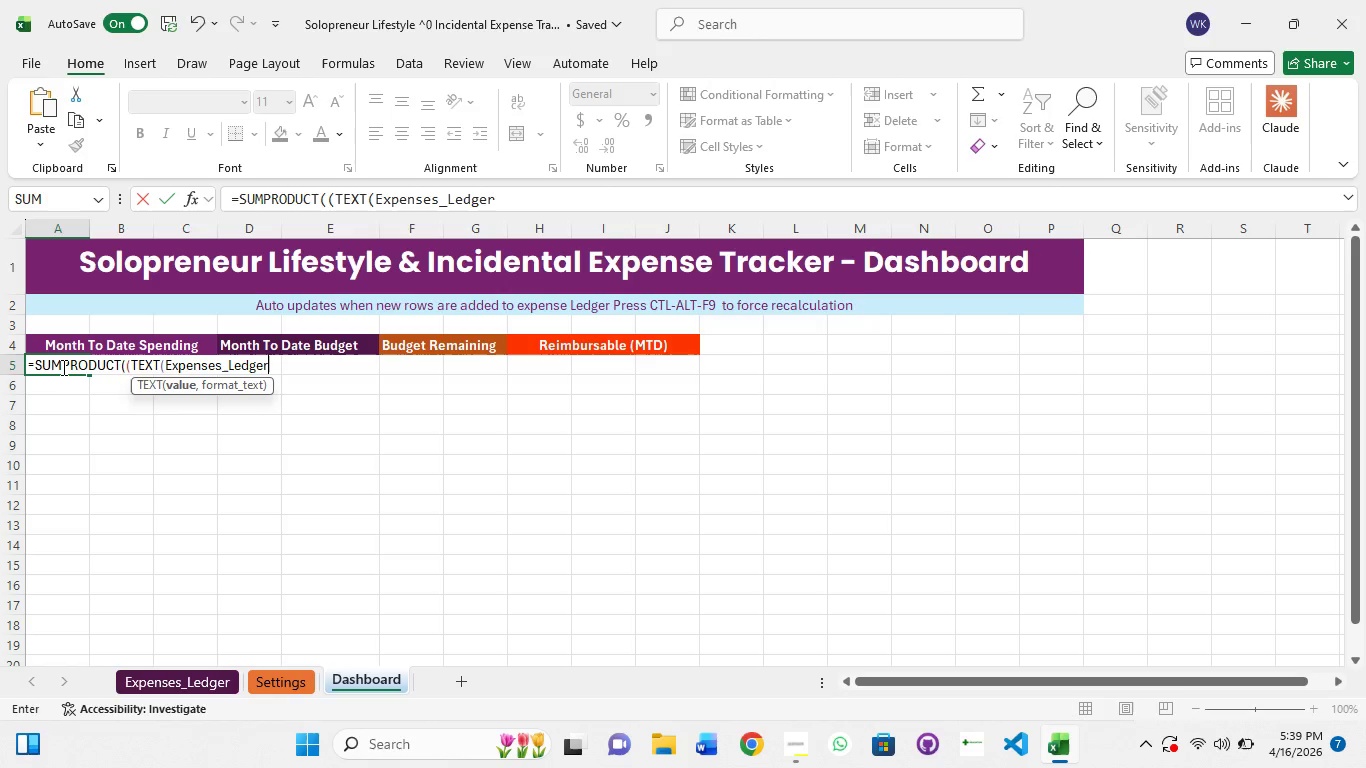 
wait(8.78)
 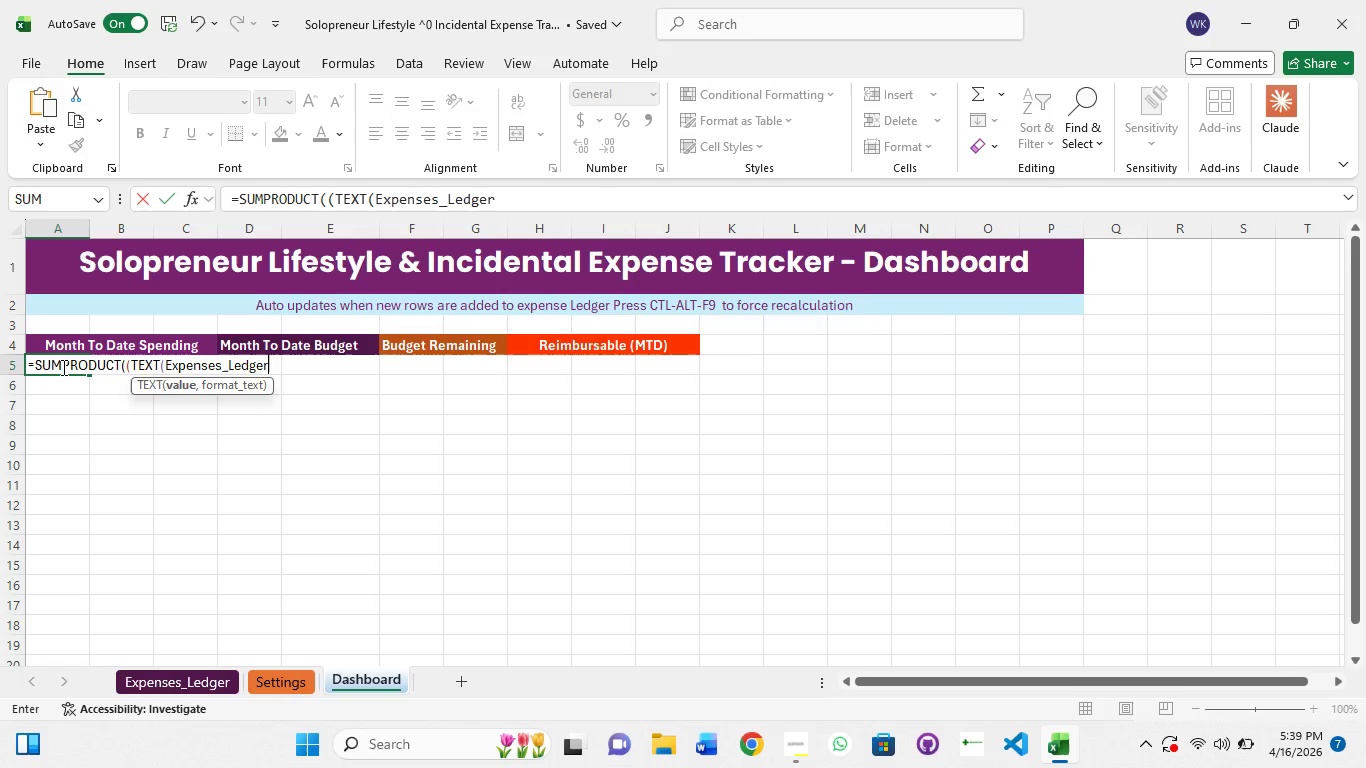 
left_click([167, 365])
 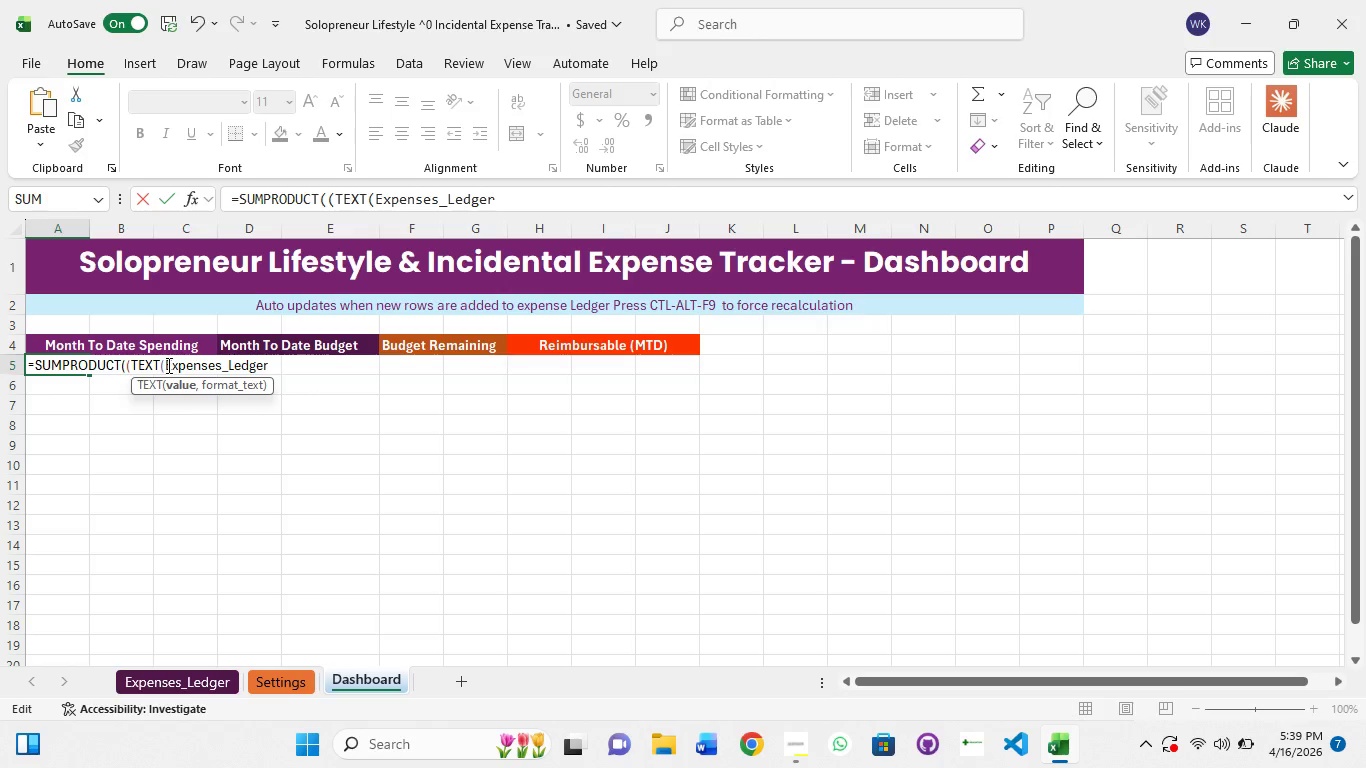 
key(Quote)
 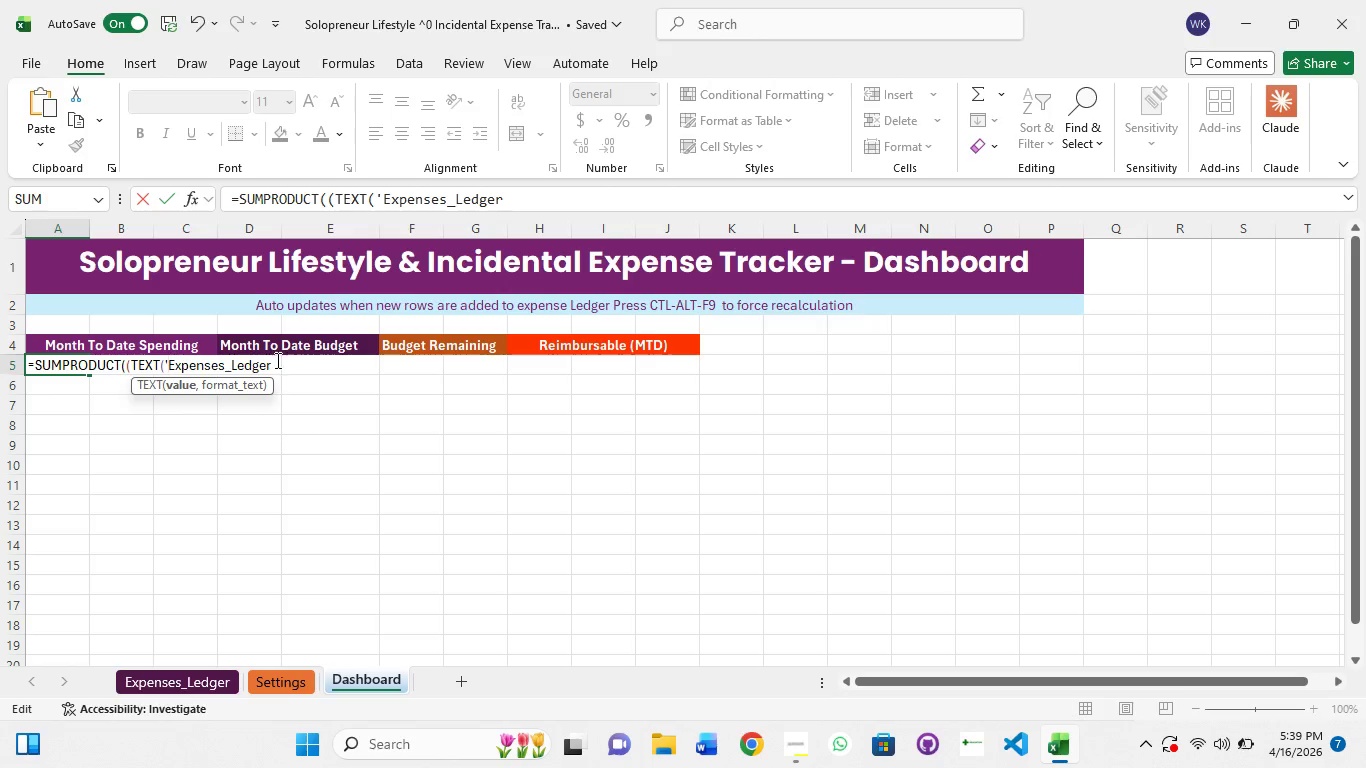 
left_click([272, 369])
 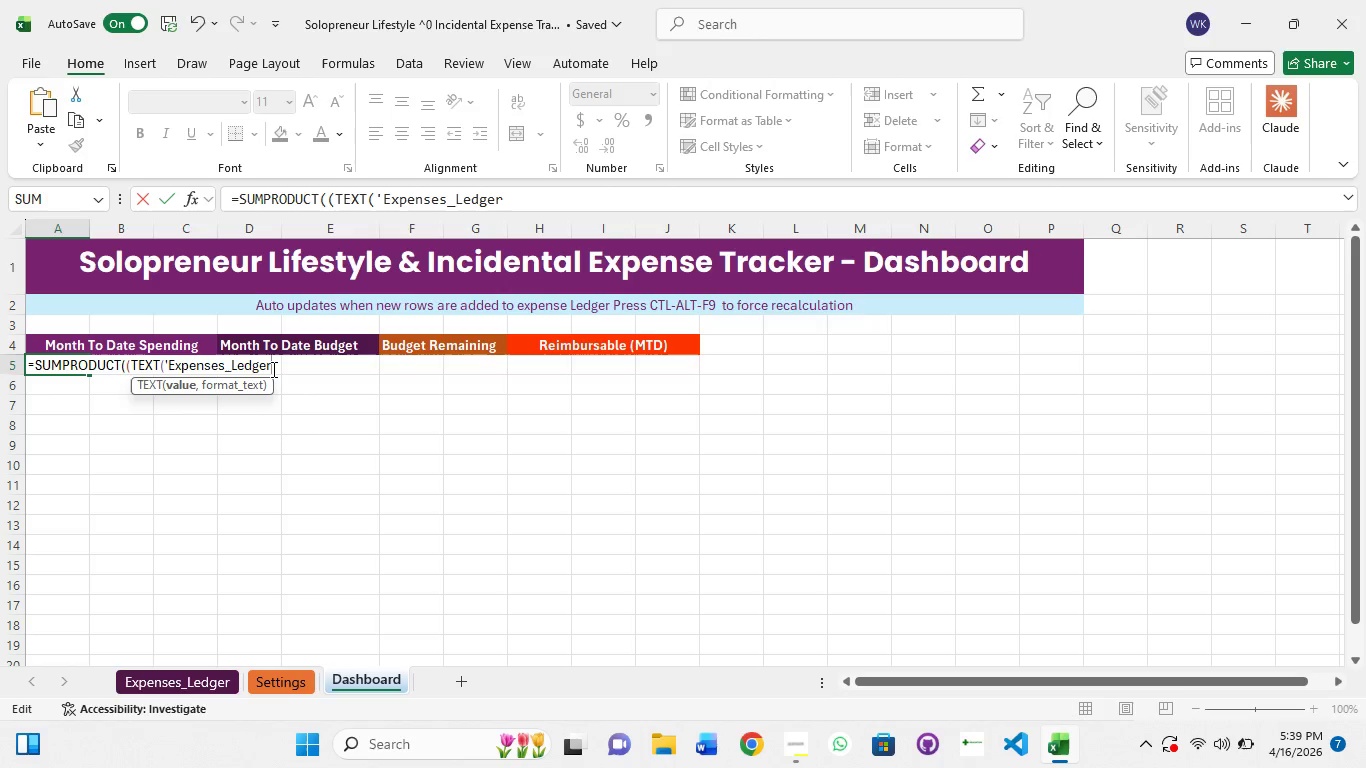 
key(Quote)
 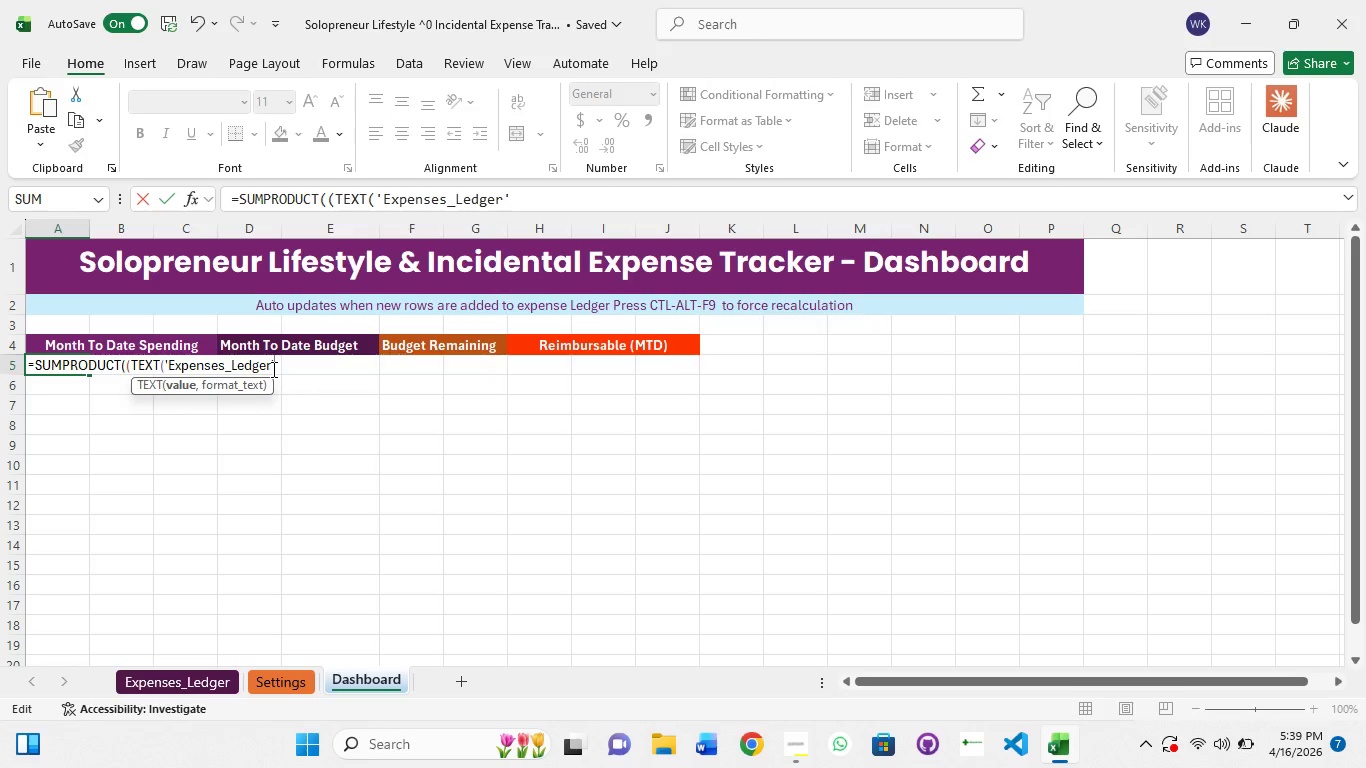 
key(Shift+1)
 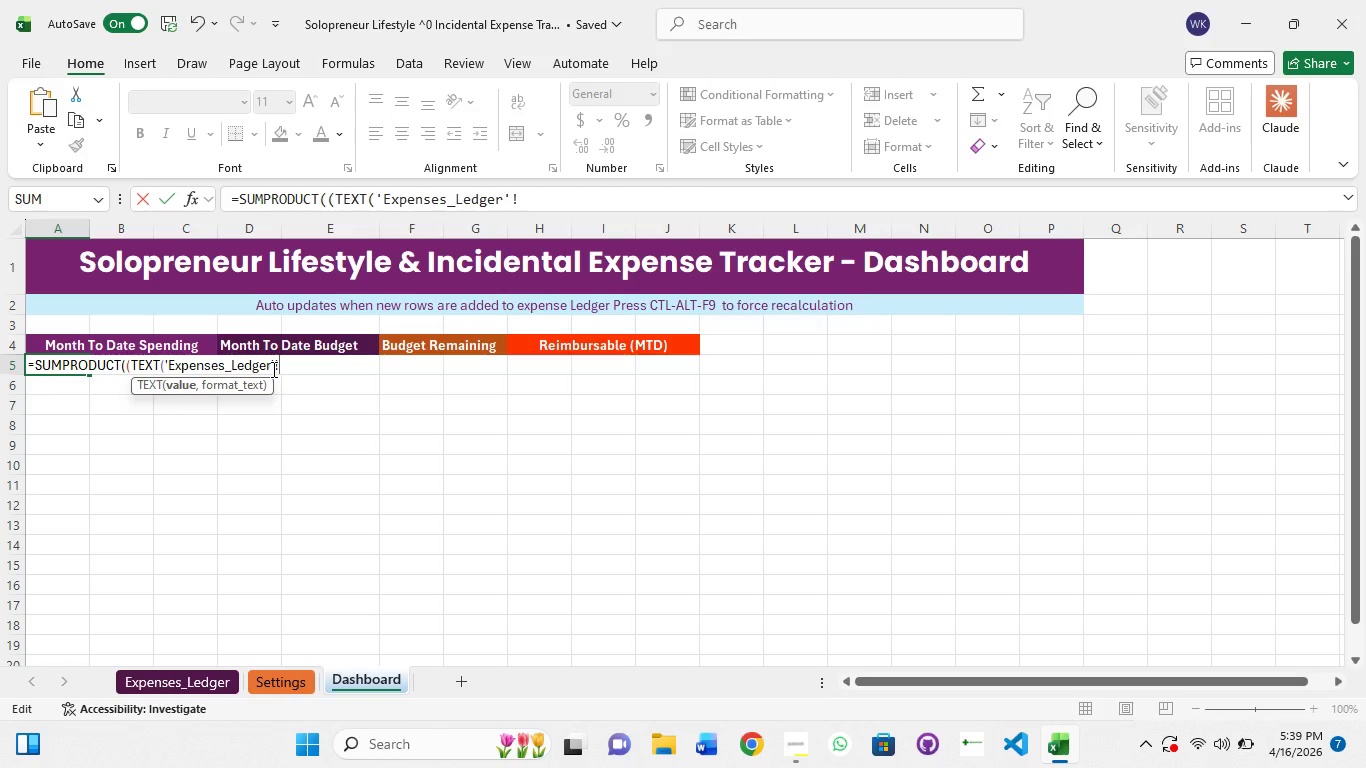 
type(B4)
key(Backspace)
type(5)
 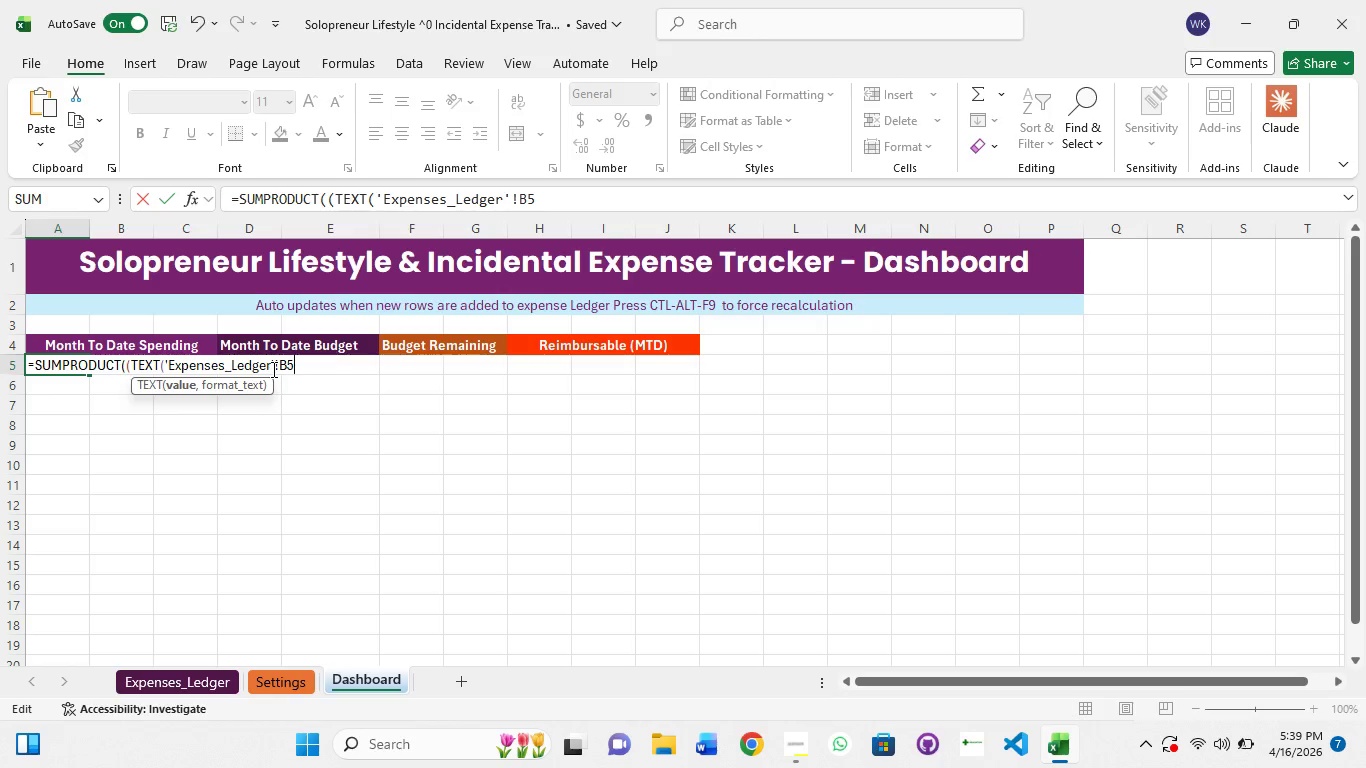 
type(:B25)
 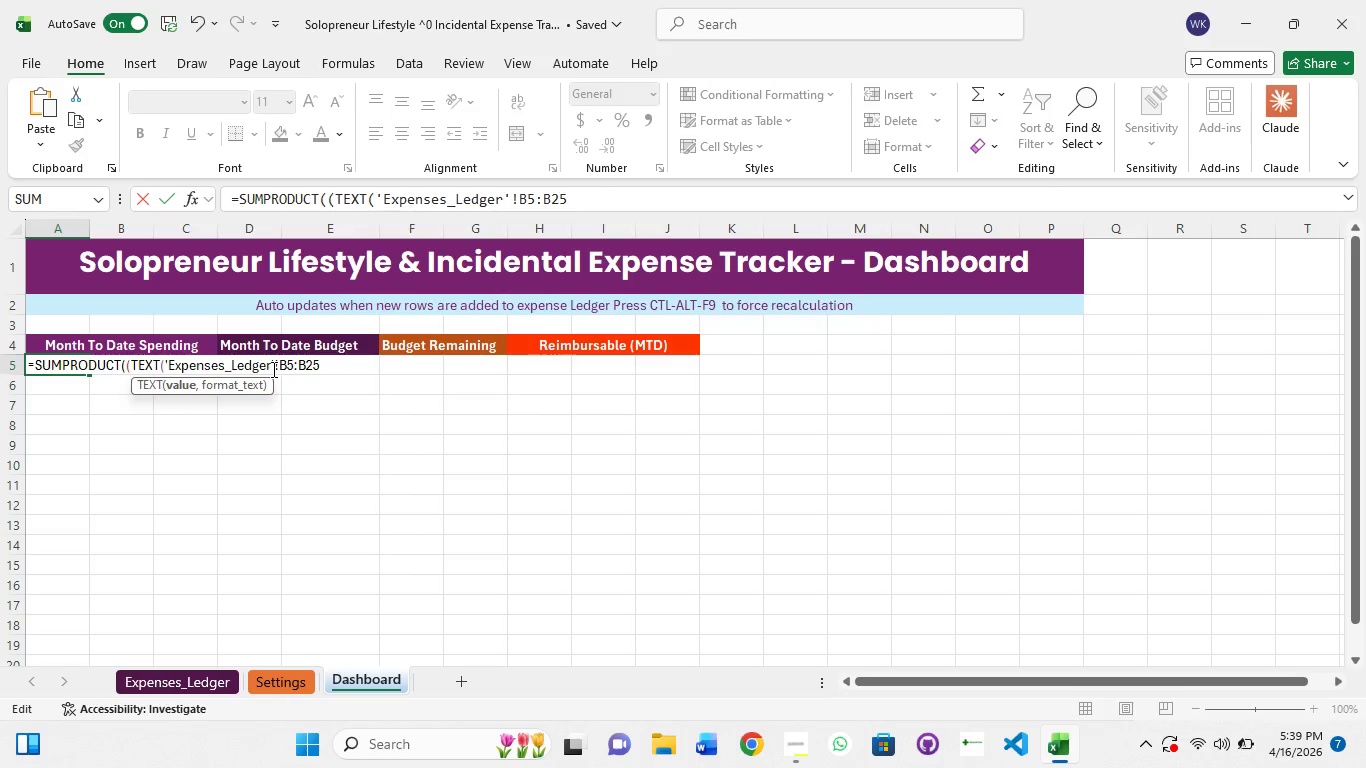 
key(Comma)
 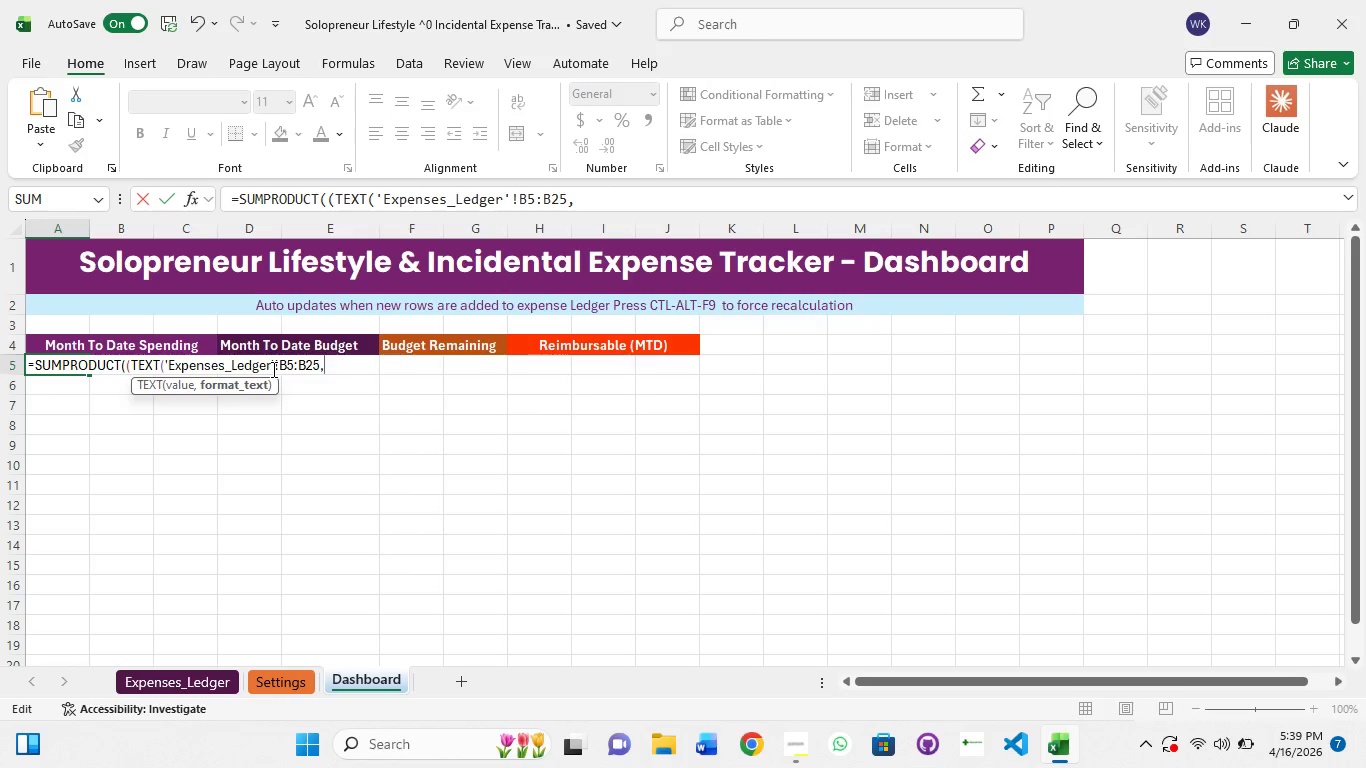 
hold_key(key=ShiftRight, duration=0.36)
 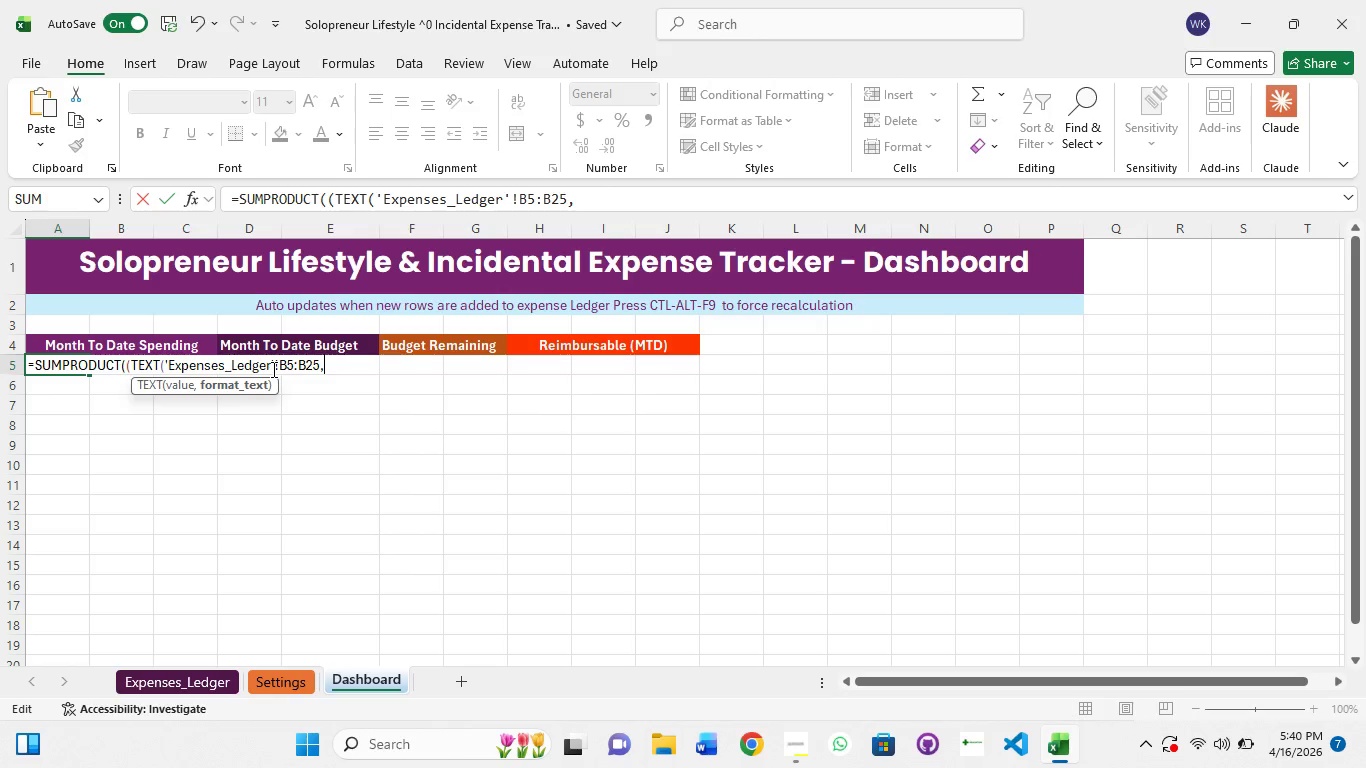 
type("MMYYYY)
 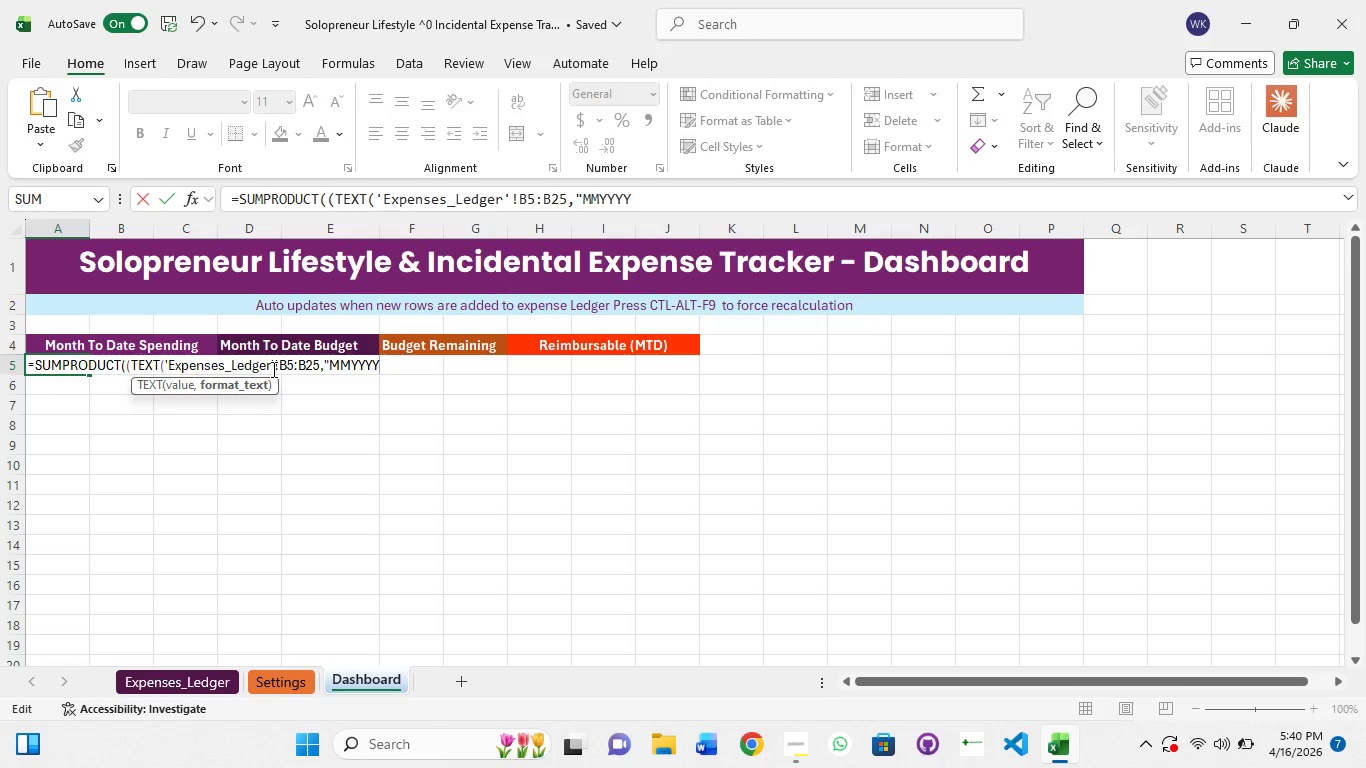 
key(Shift+Quote)
 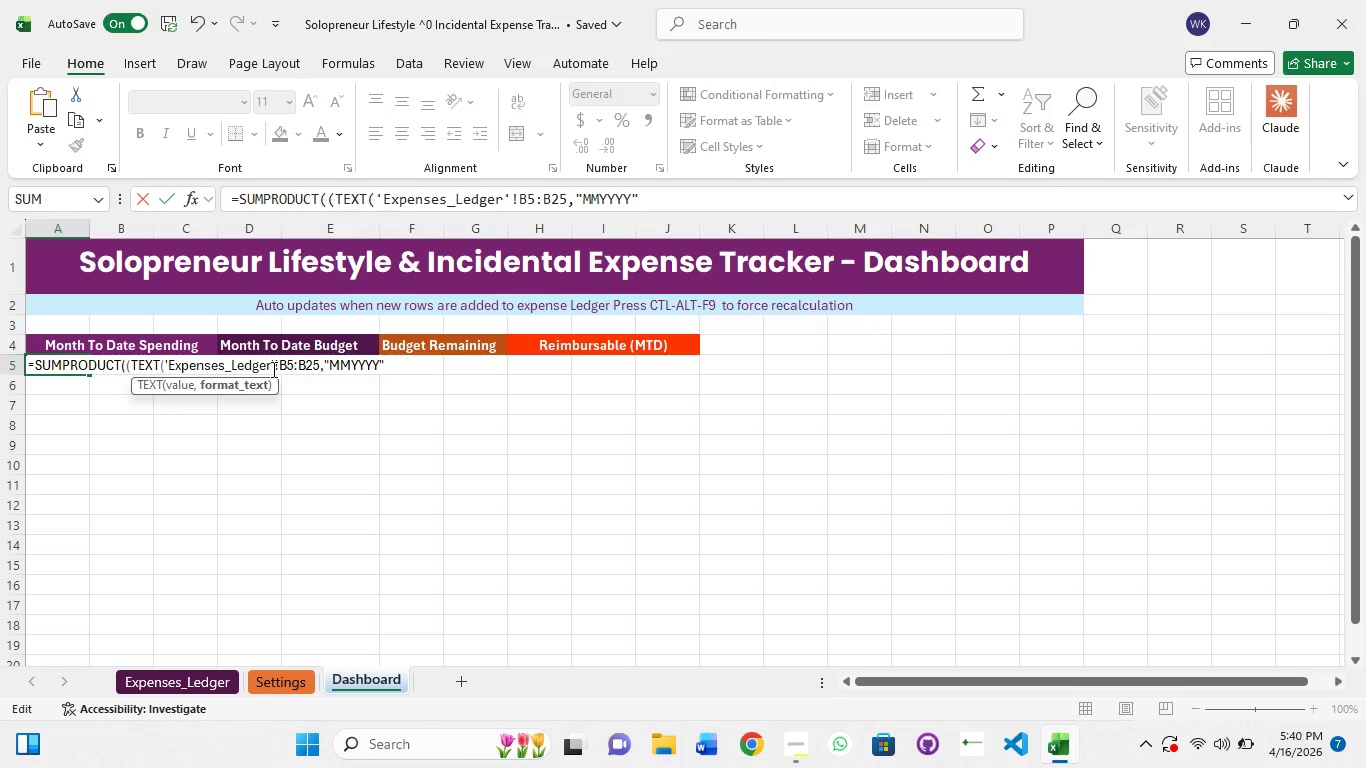 
type()=TEXT)
 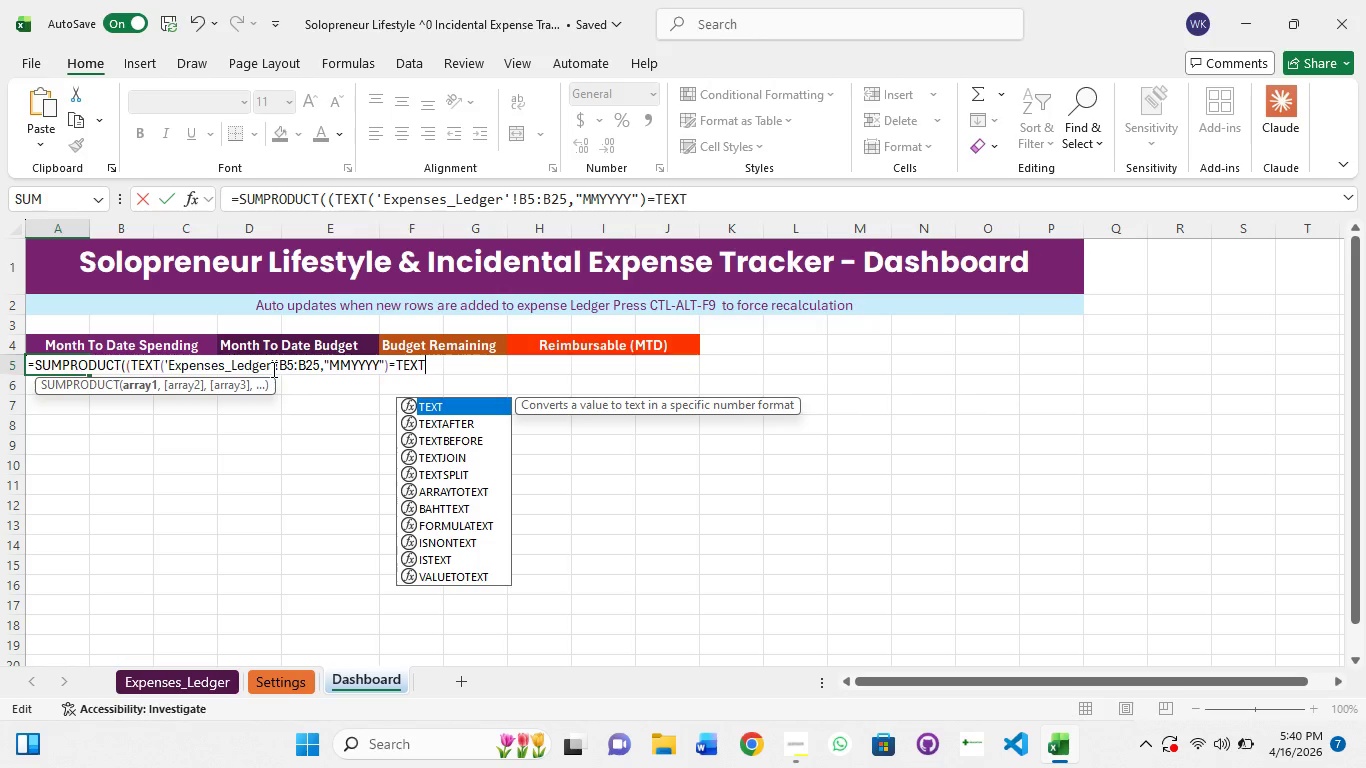 
wait(7.27)
 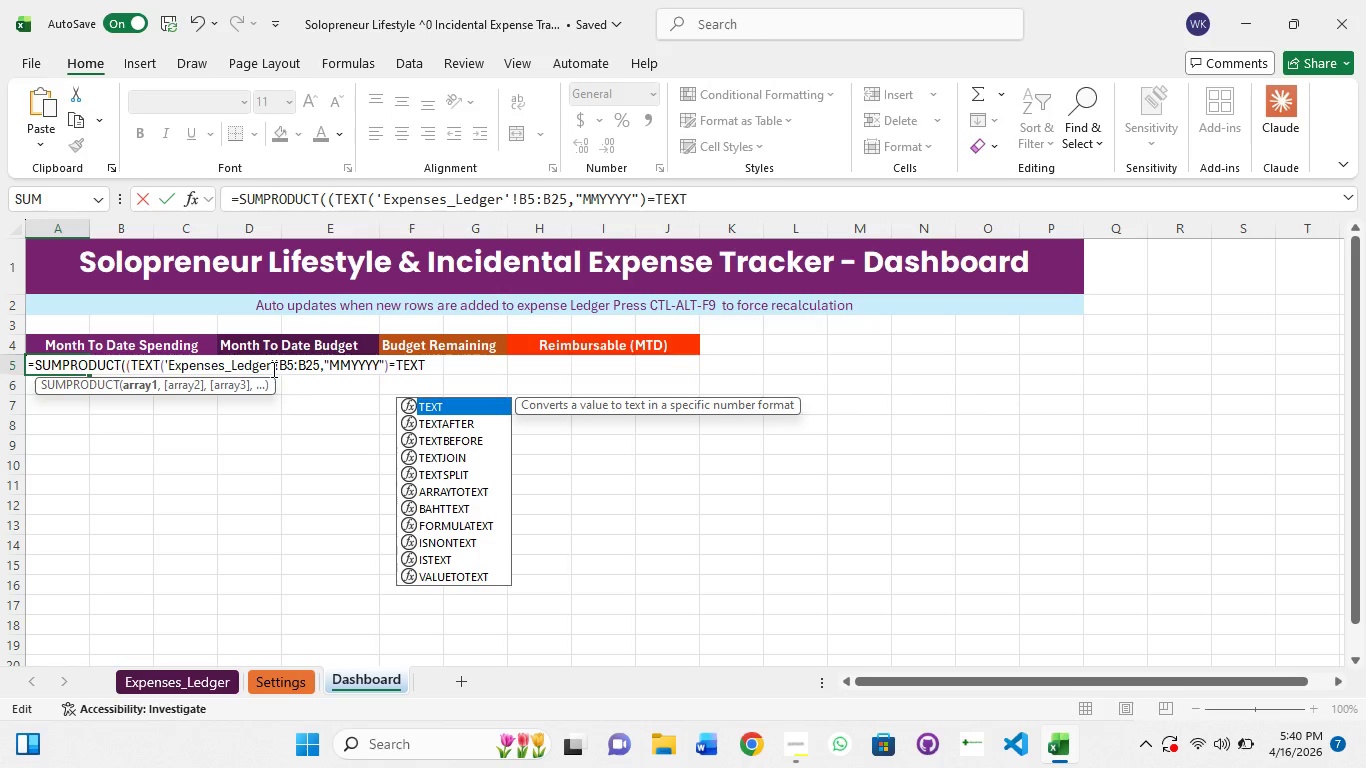 
type((TODA)
 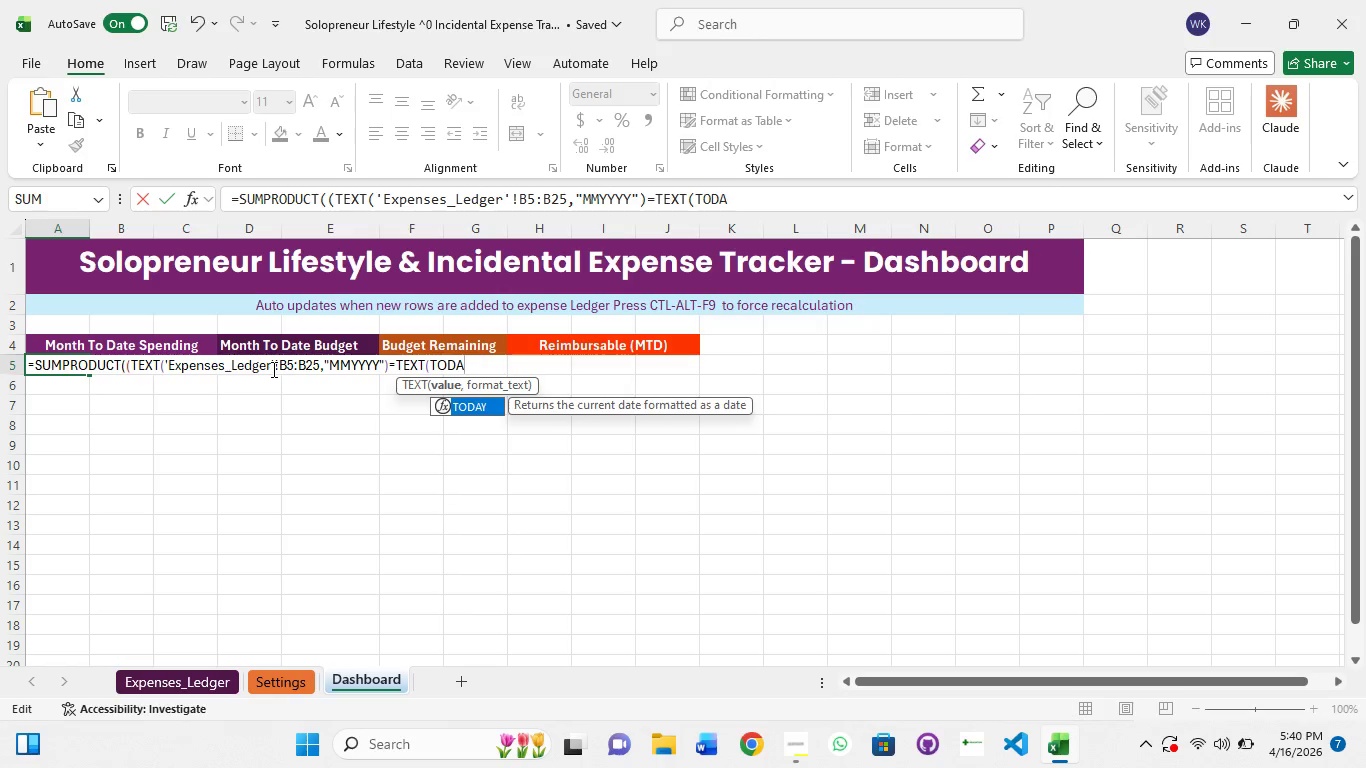 
key(Tab)
 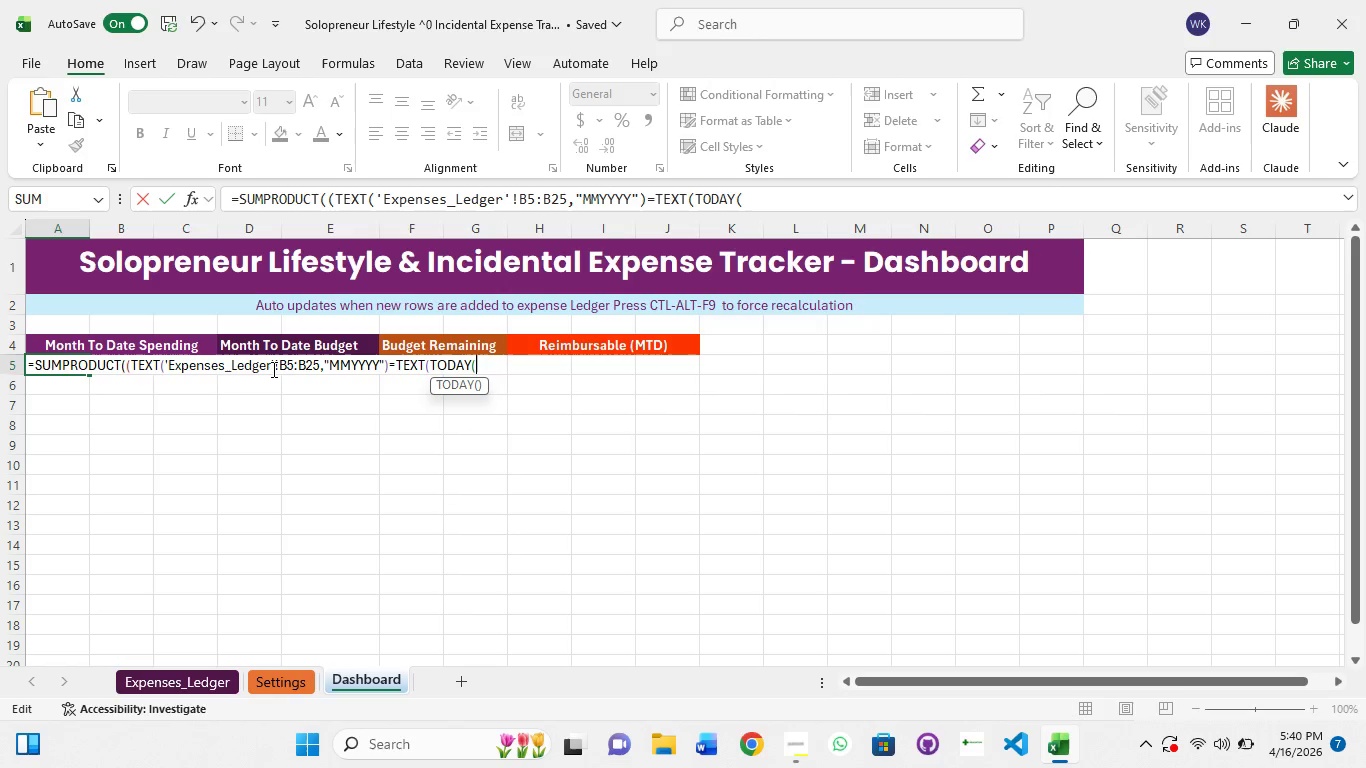 
key(Shift+0)
 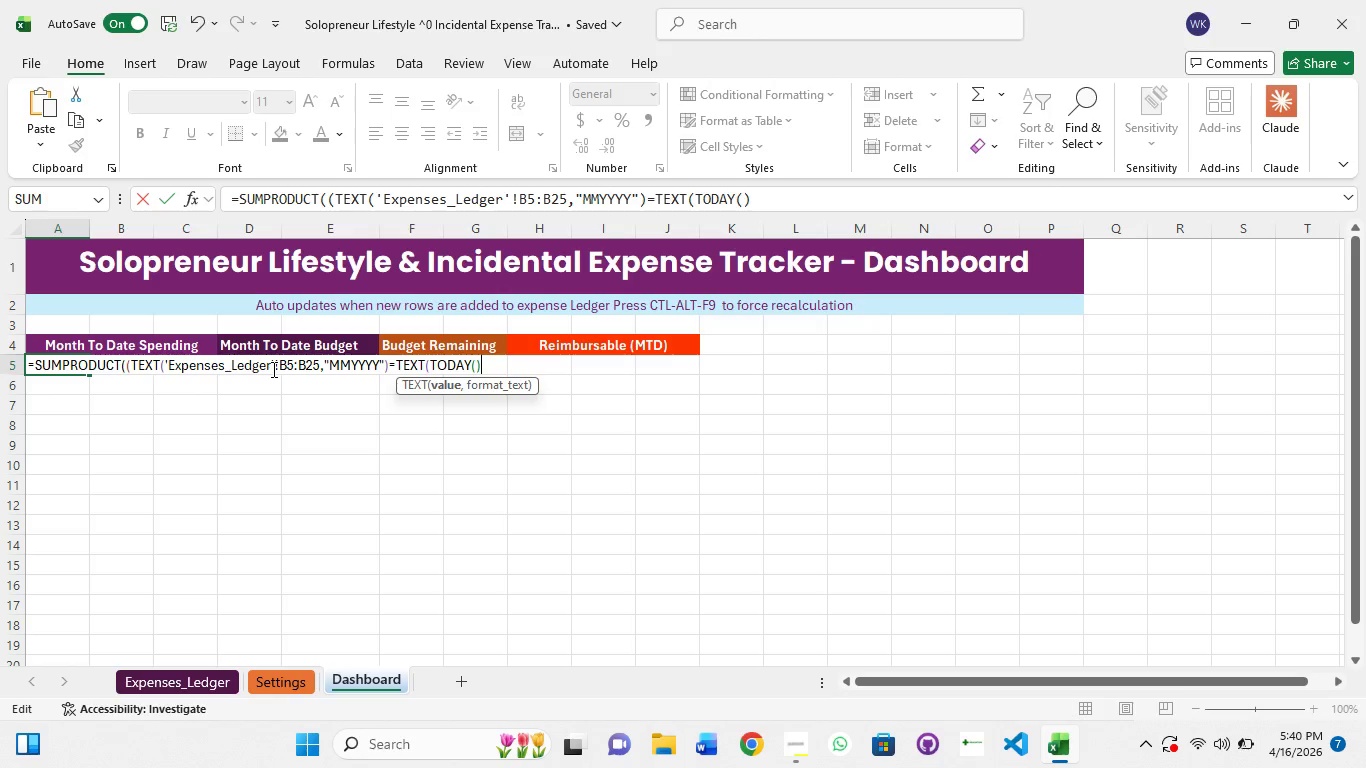 
type(,"MMYYYY")
 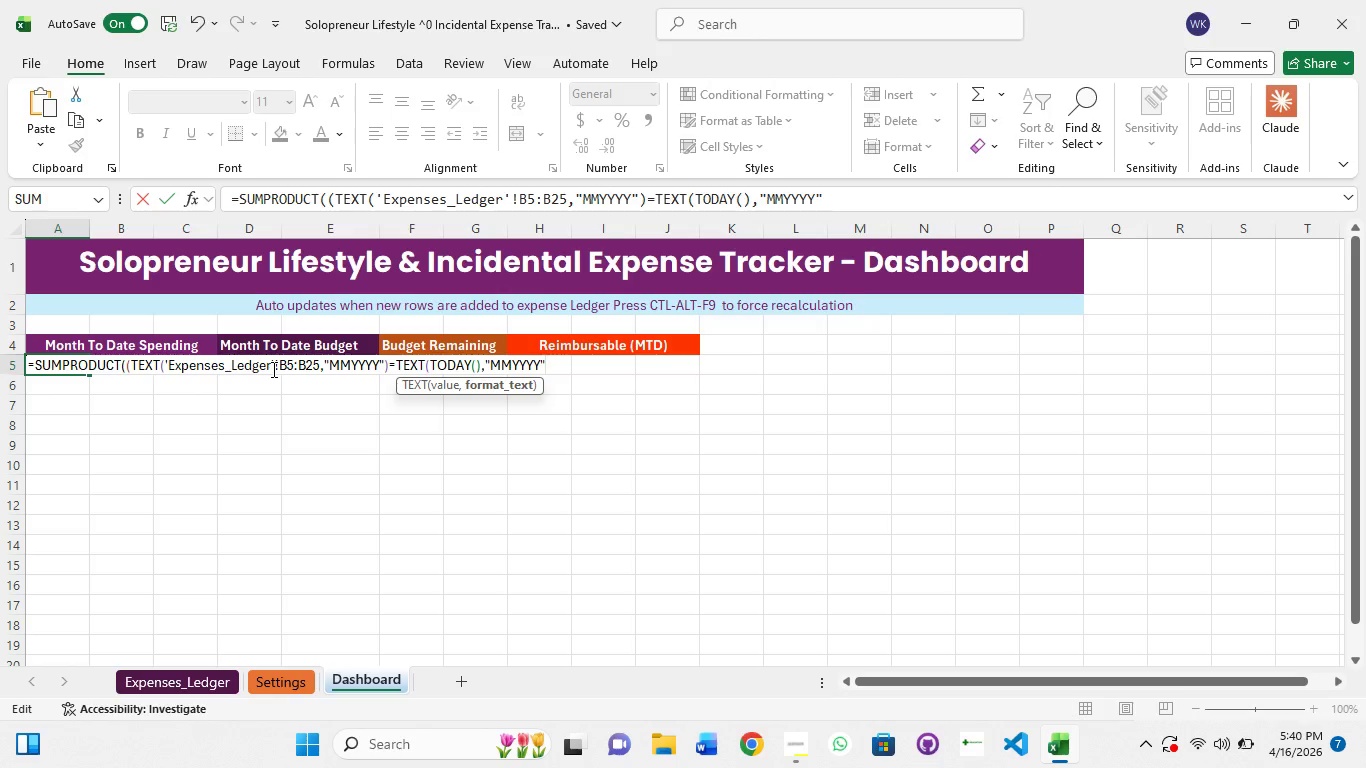 
key(Shift+0)
 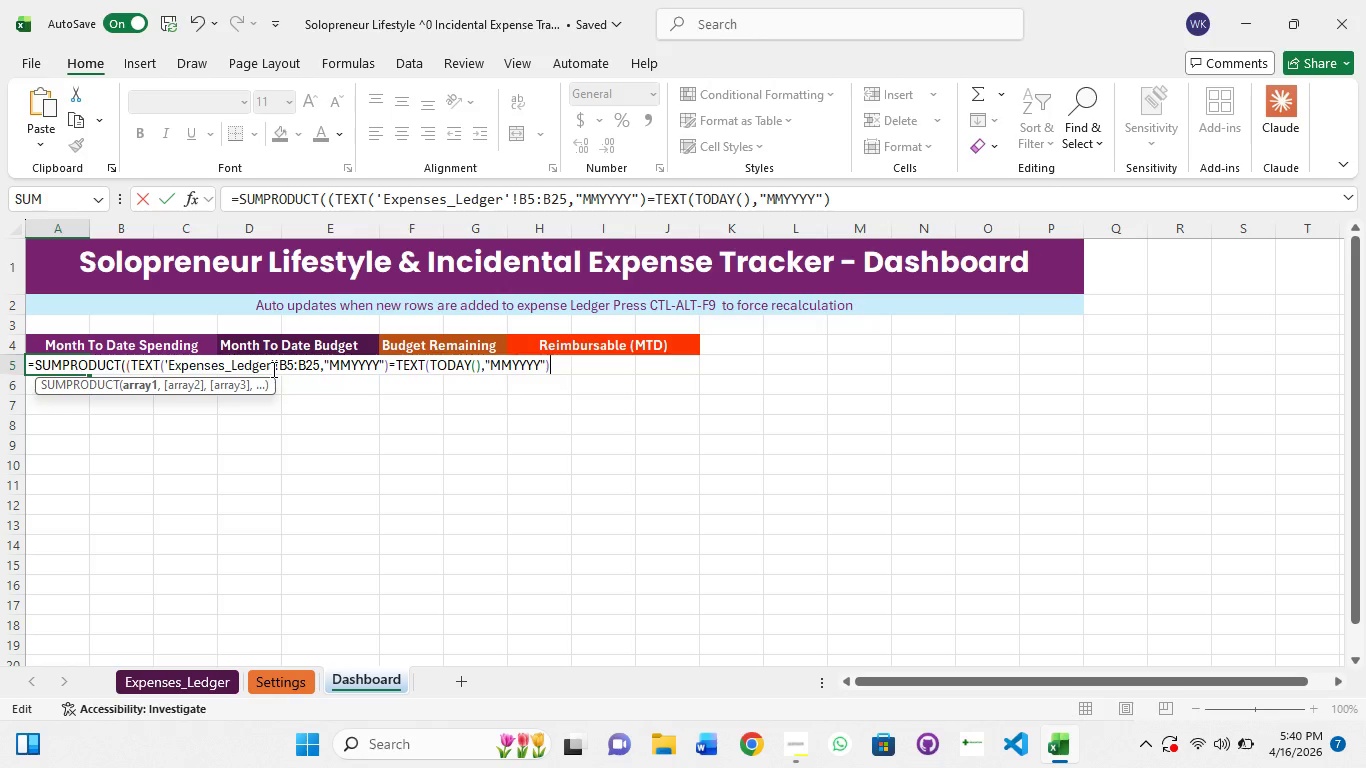 
key(Shift+0)
 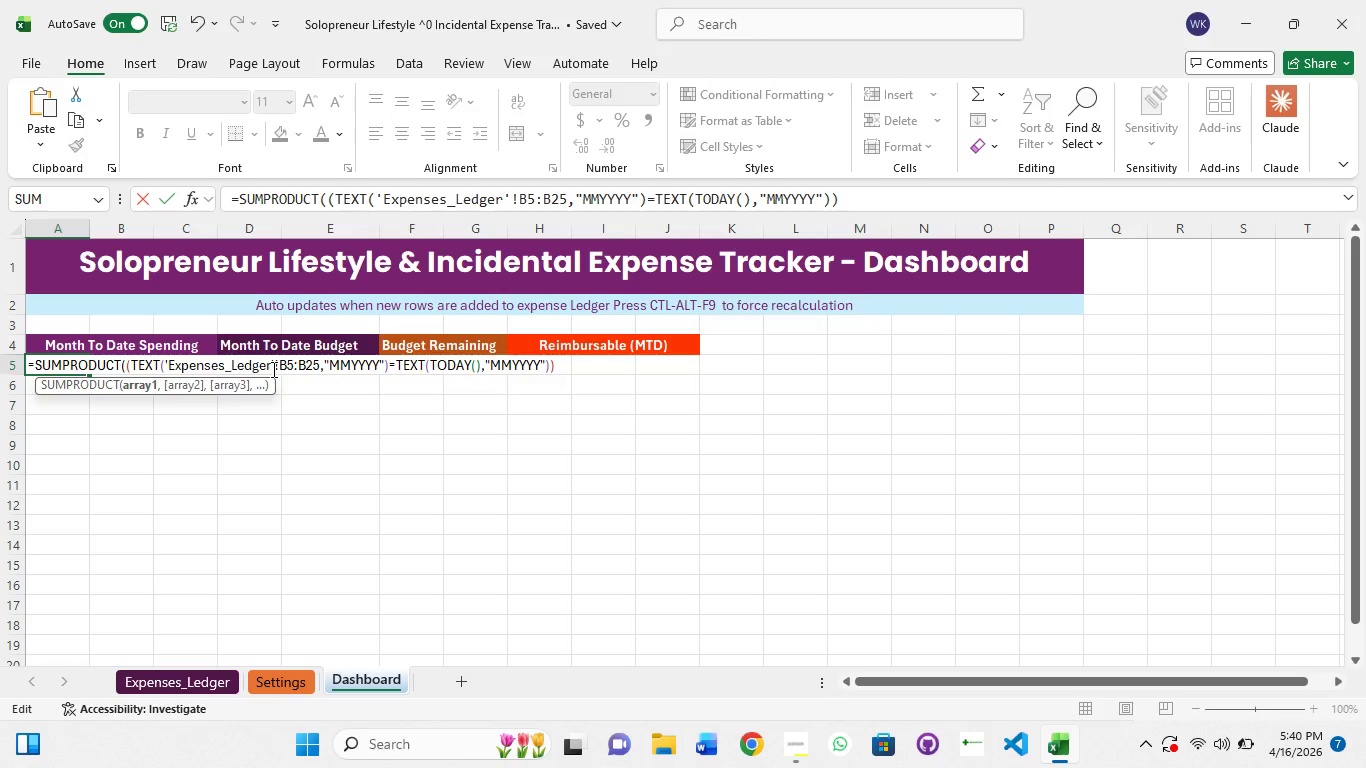 
hold_key(key=ShiftRight, duration=0.42)
 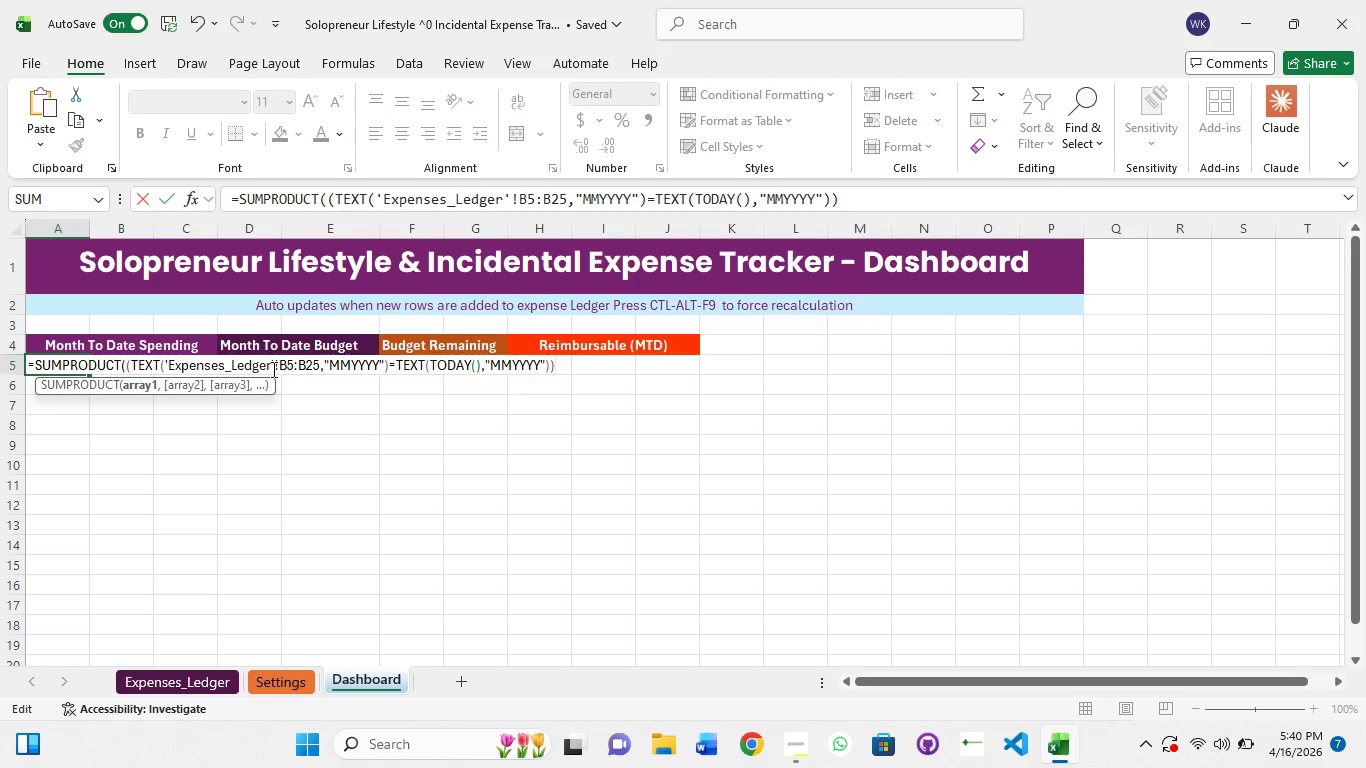 
key(Shift+8)
 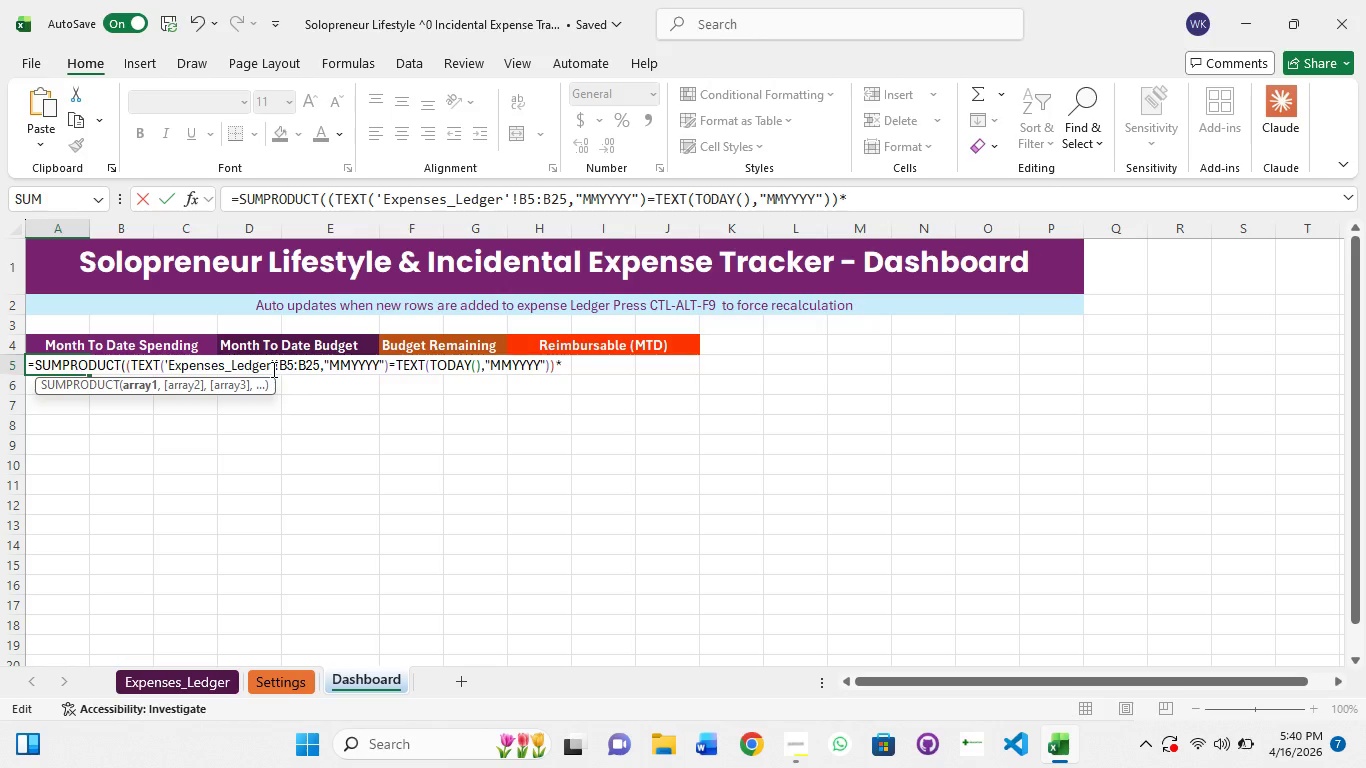 
key(Shift+E)
 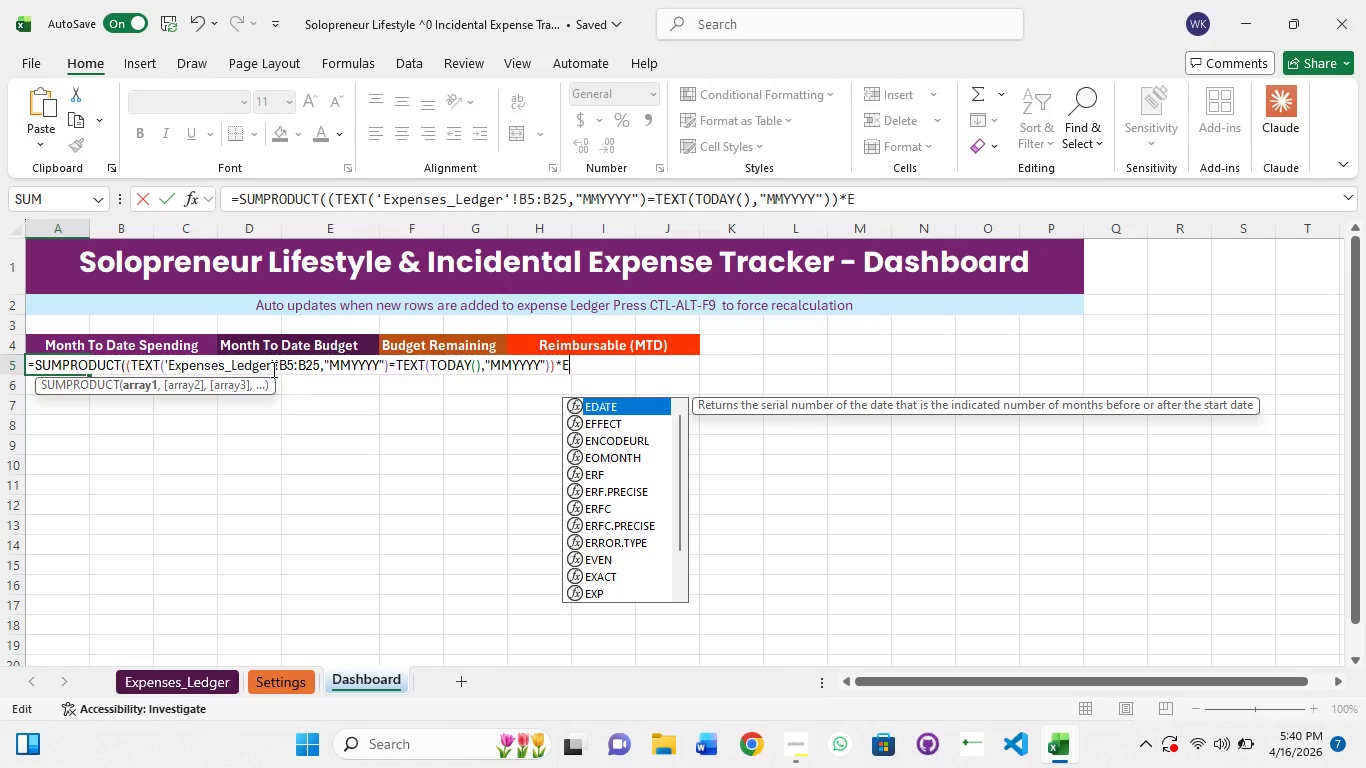 
key(Backspace)
 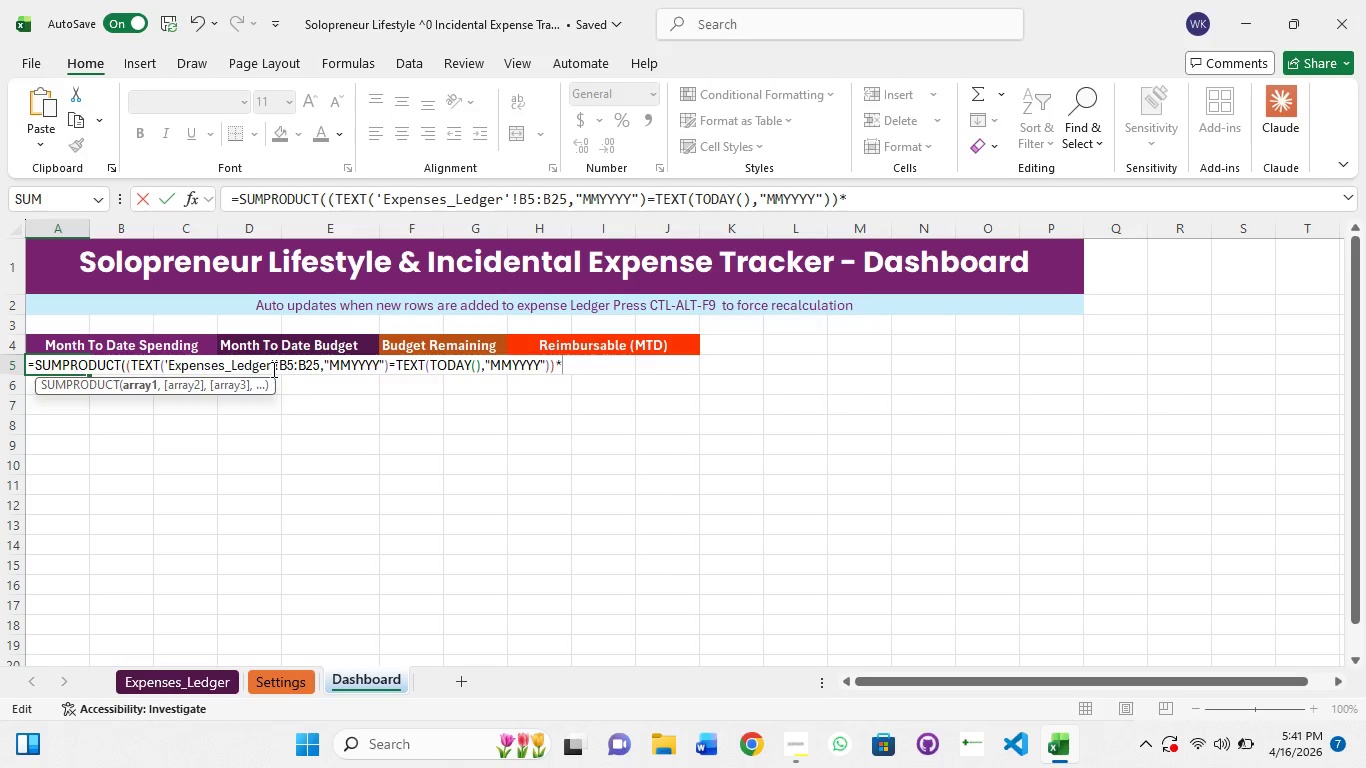 
type(('Expenses)
 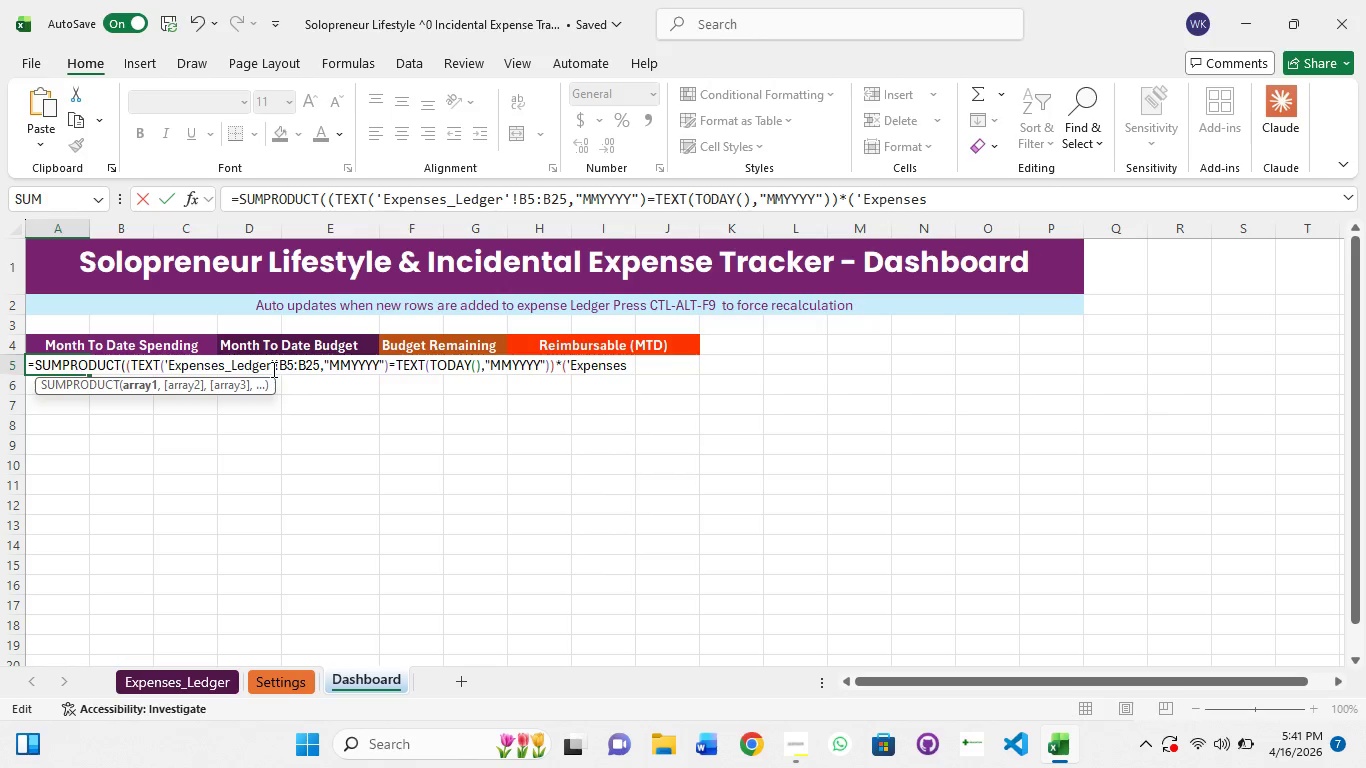 
hold_key(key=ShiftRight, duration=1.5)
 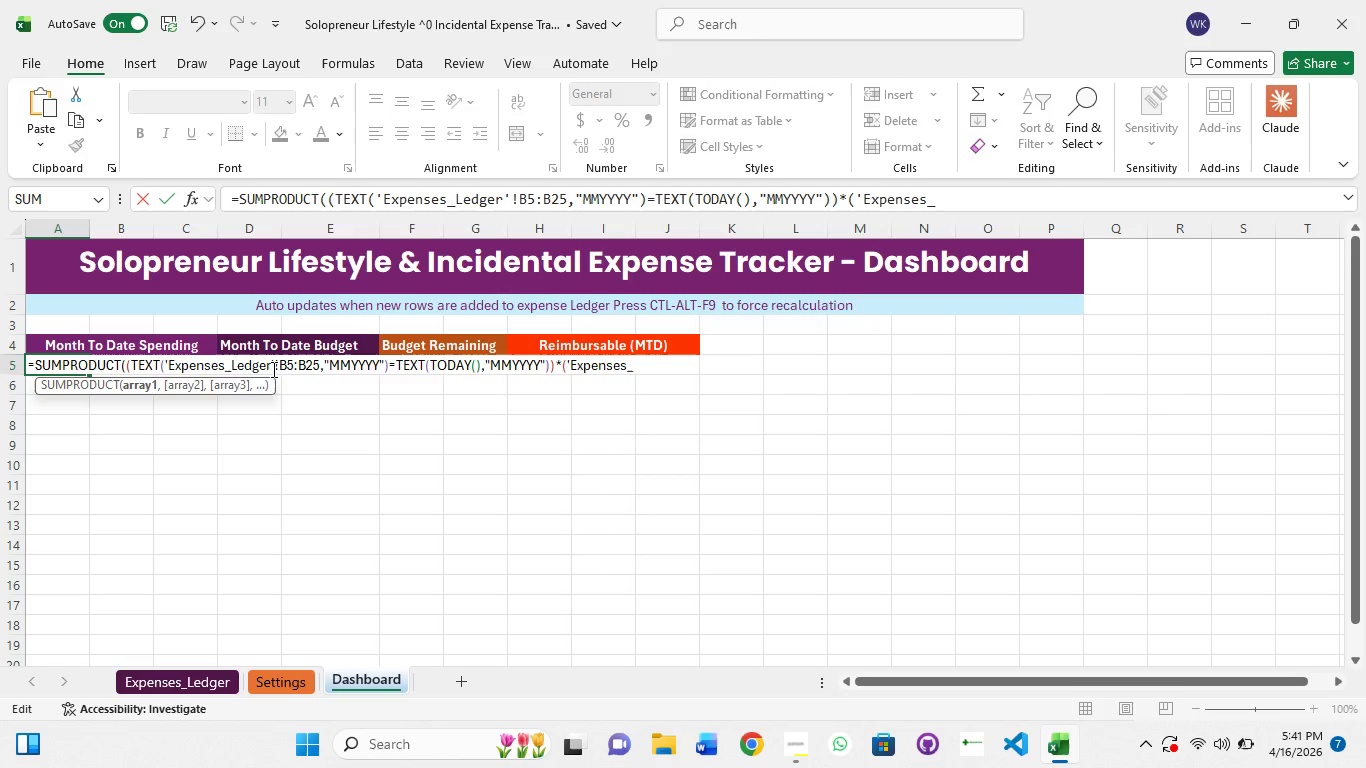 
type(_Ledger)
 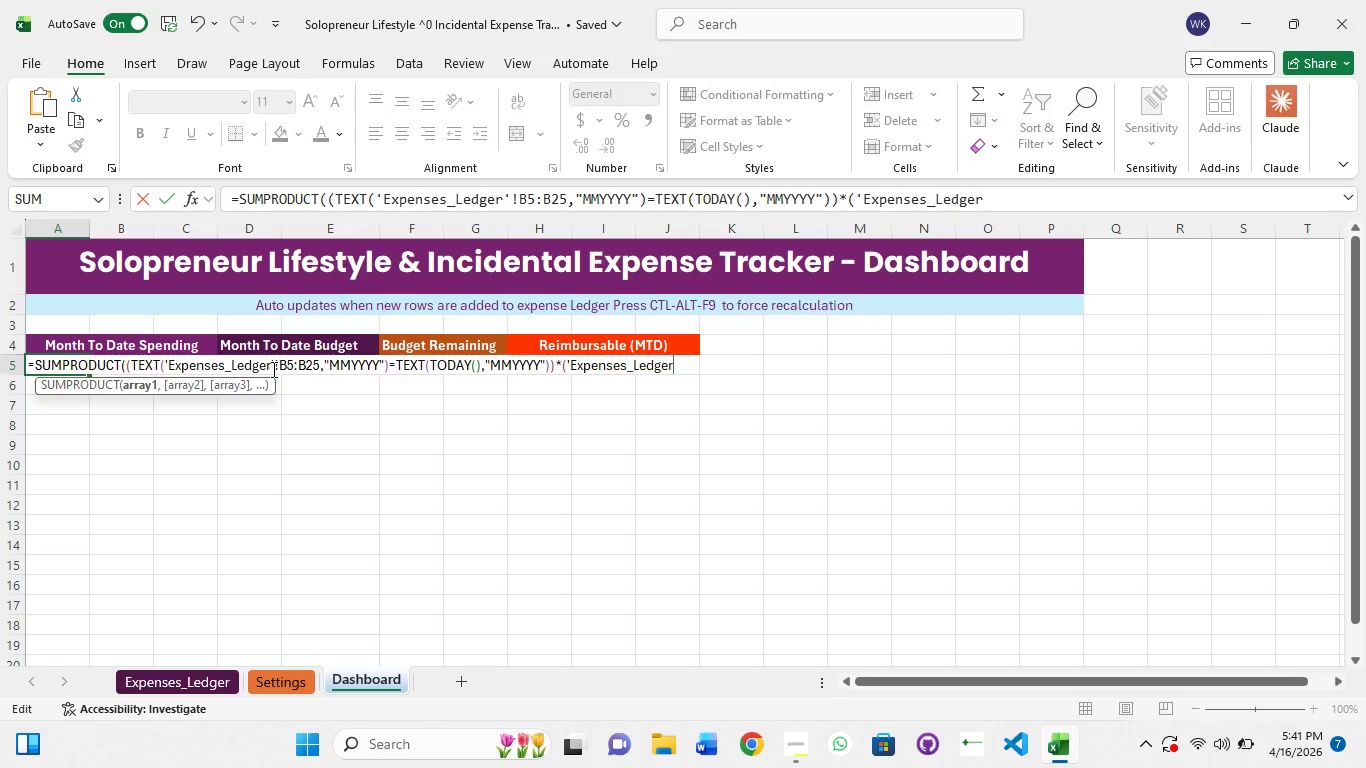 
wait(6.11)
 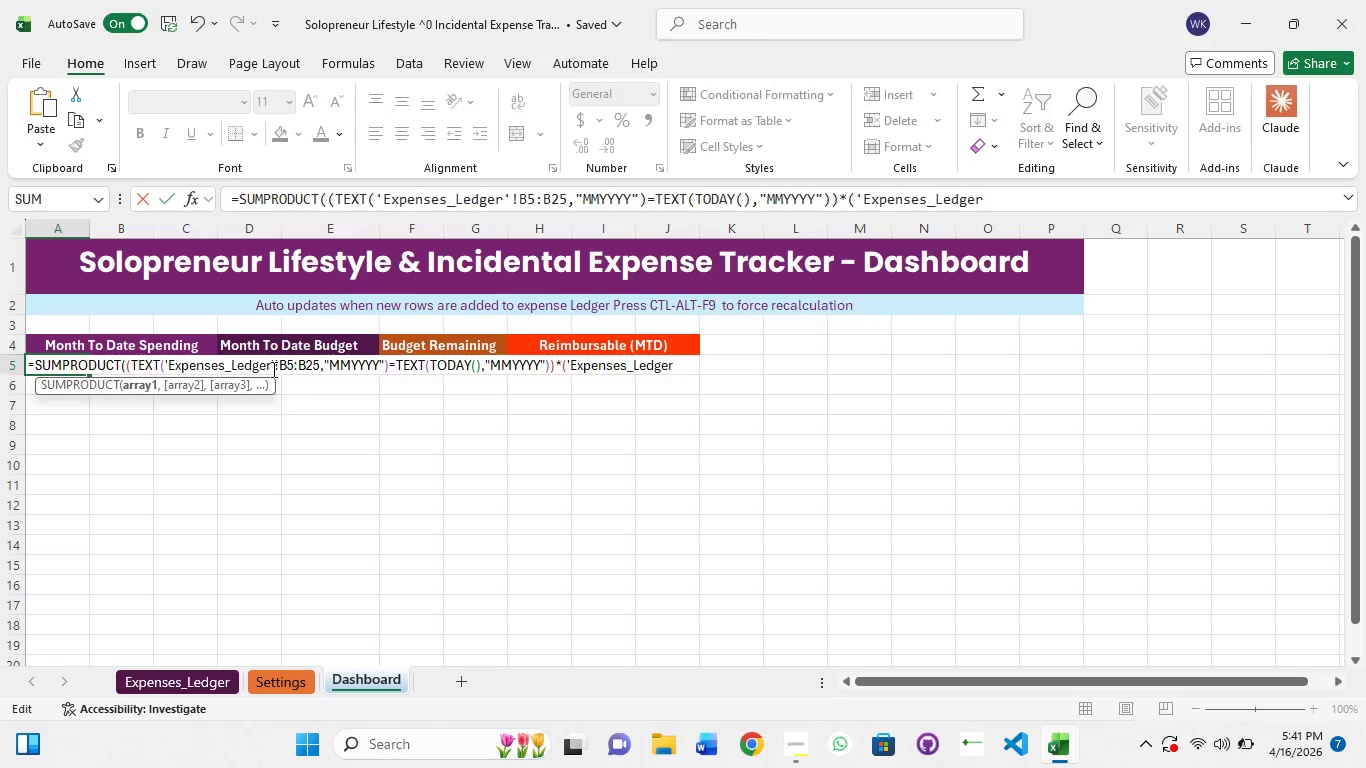 
key(Quote)
 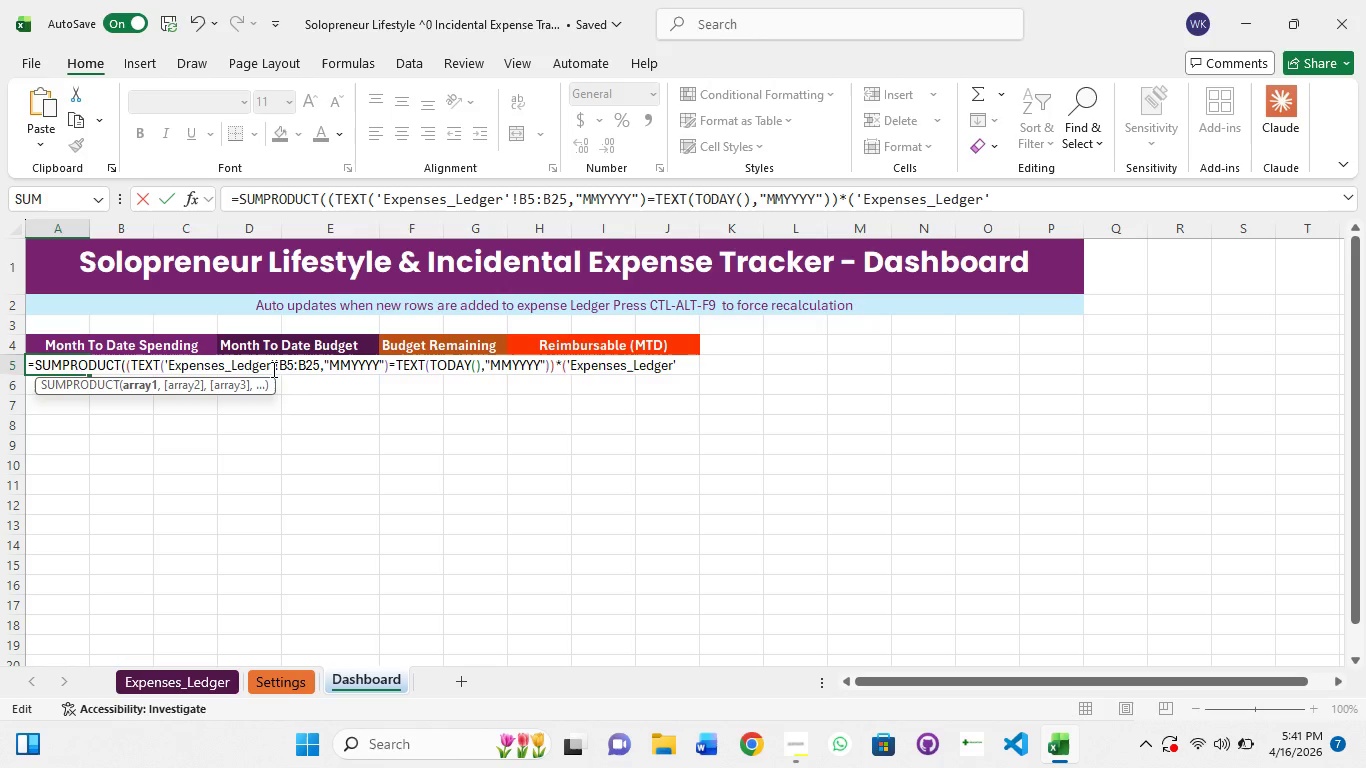 
key(Shift+1)
 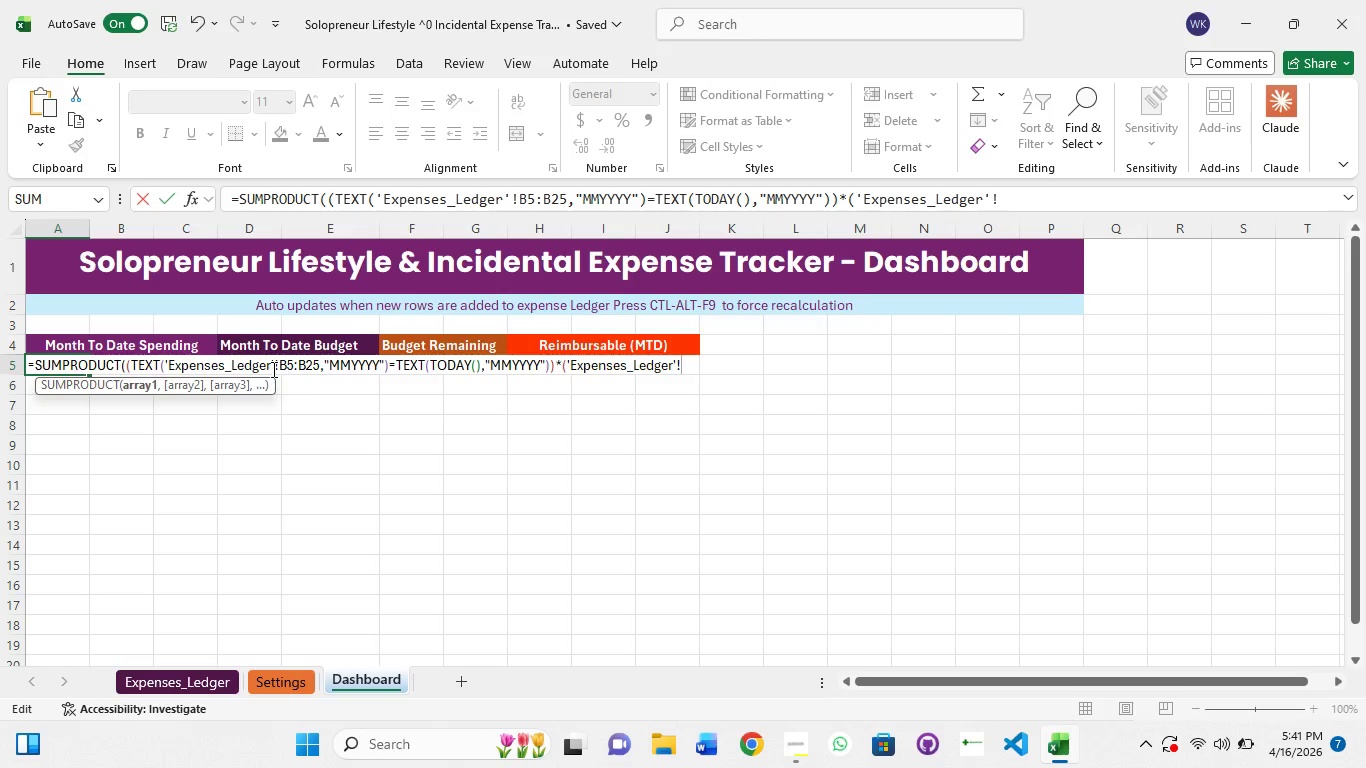 
hold_key(key=ShiftRight, duration=1.19)
 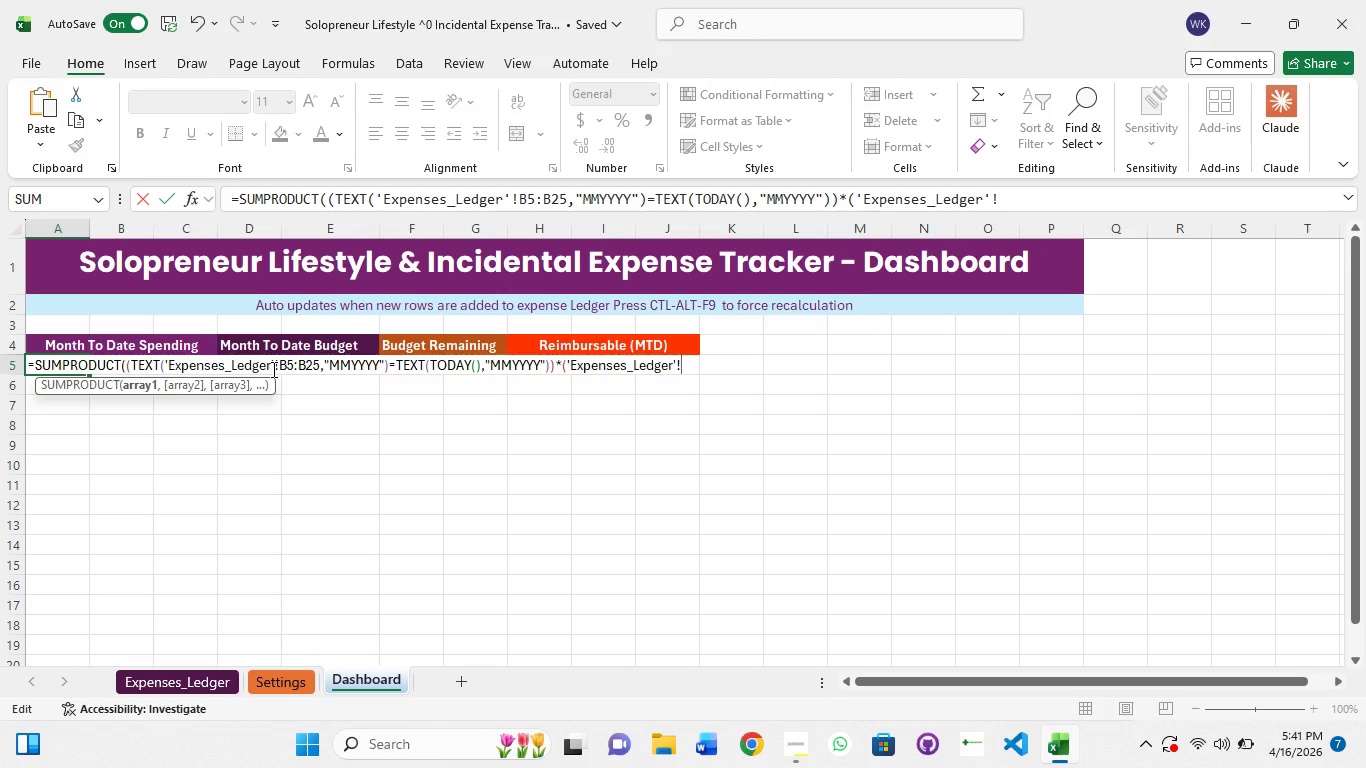 
hold_key(key=ShiftRight, duration=0.59)
 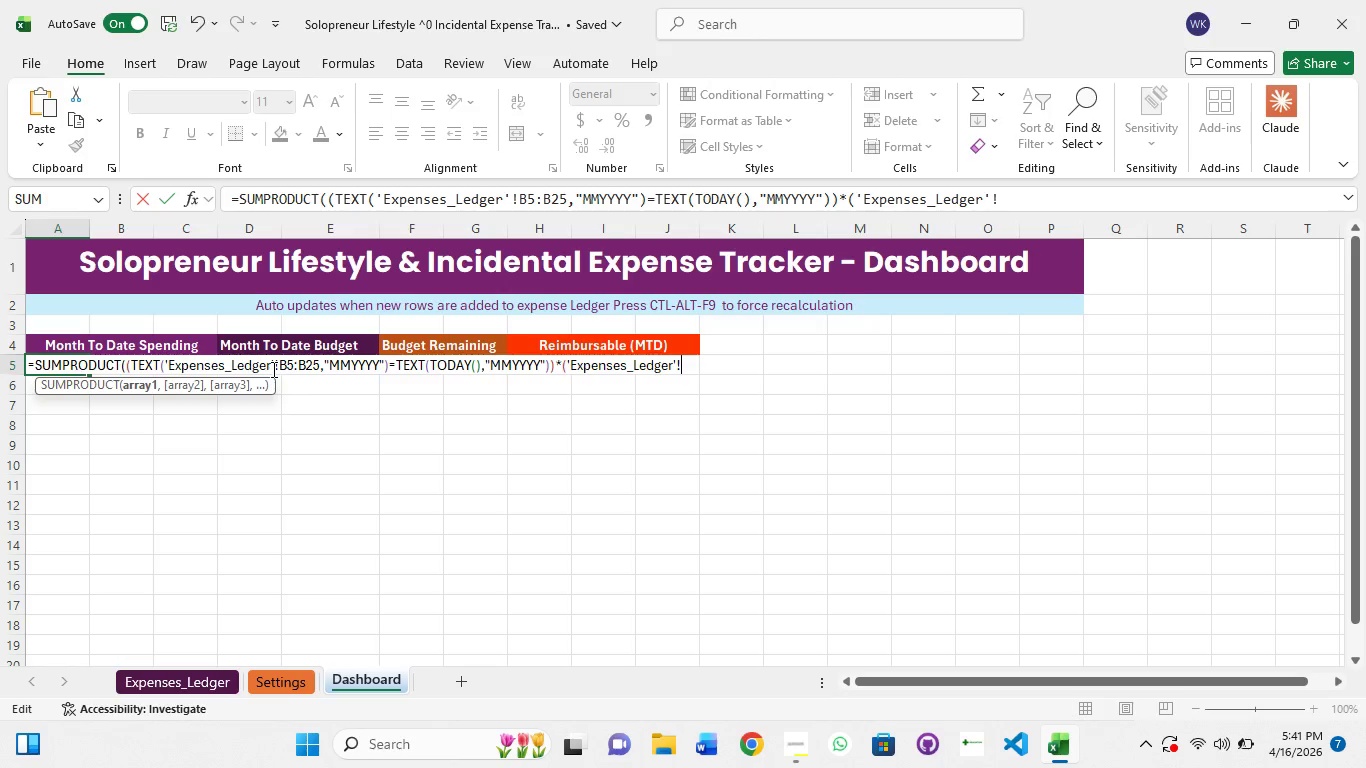 
key(Shift+ShiftRight)
 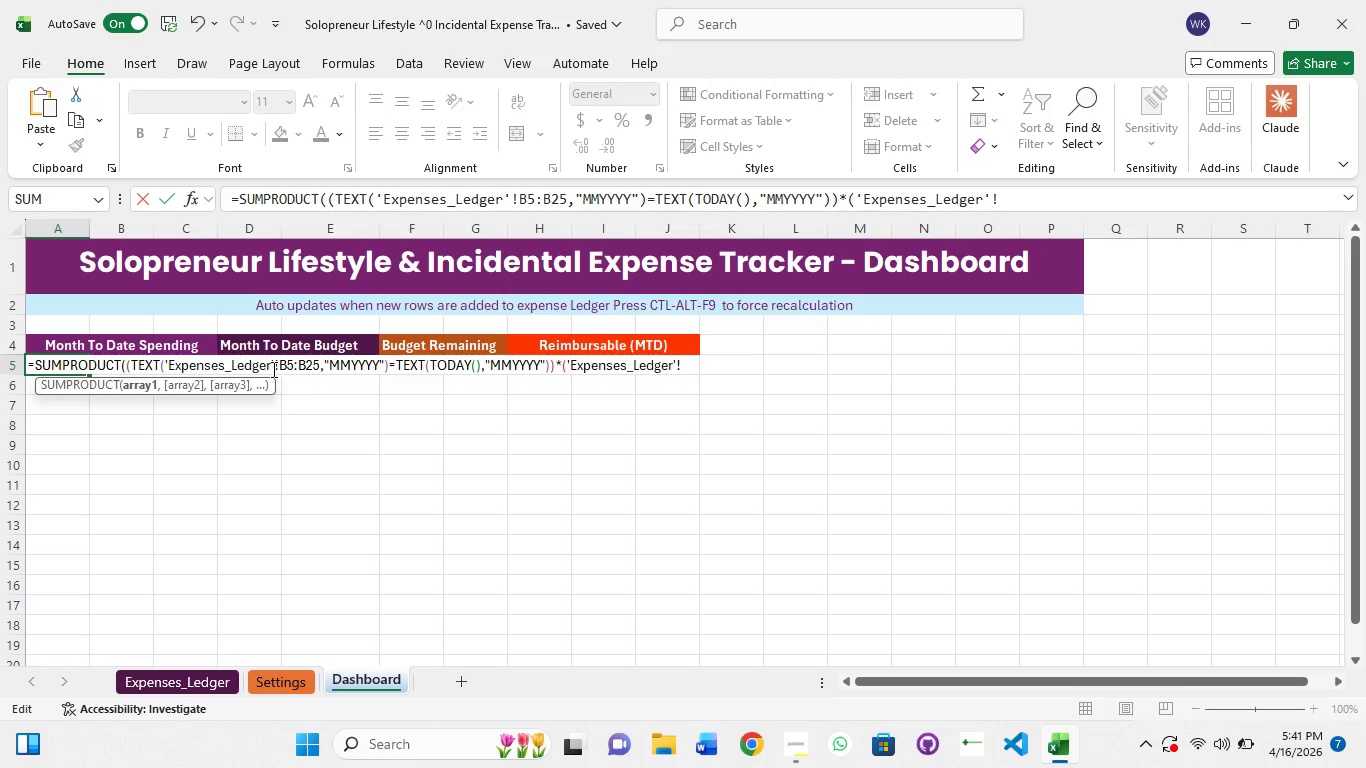 
key(Shift+E)
 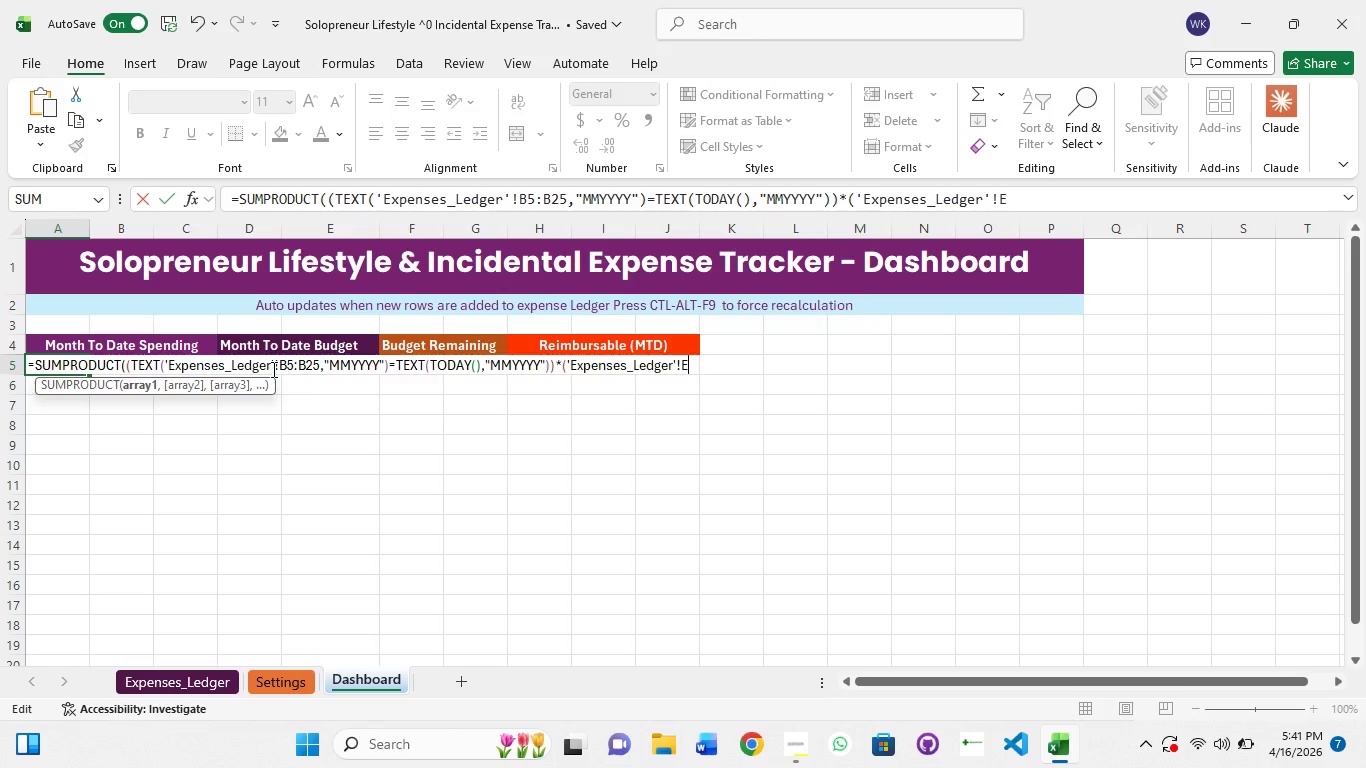 
type(5:E25)
 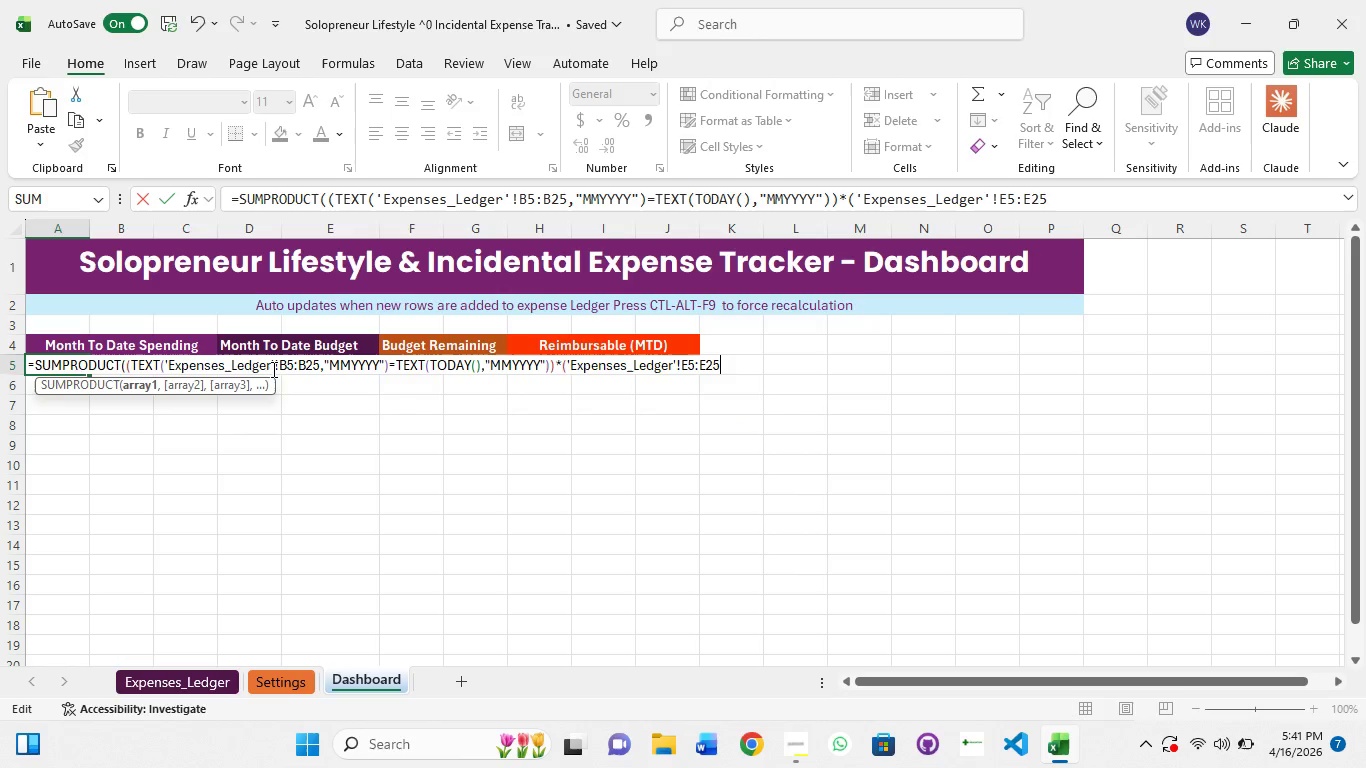 
hold_key(key=ShiftRight, duration=1.5)
 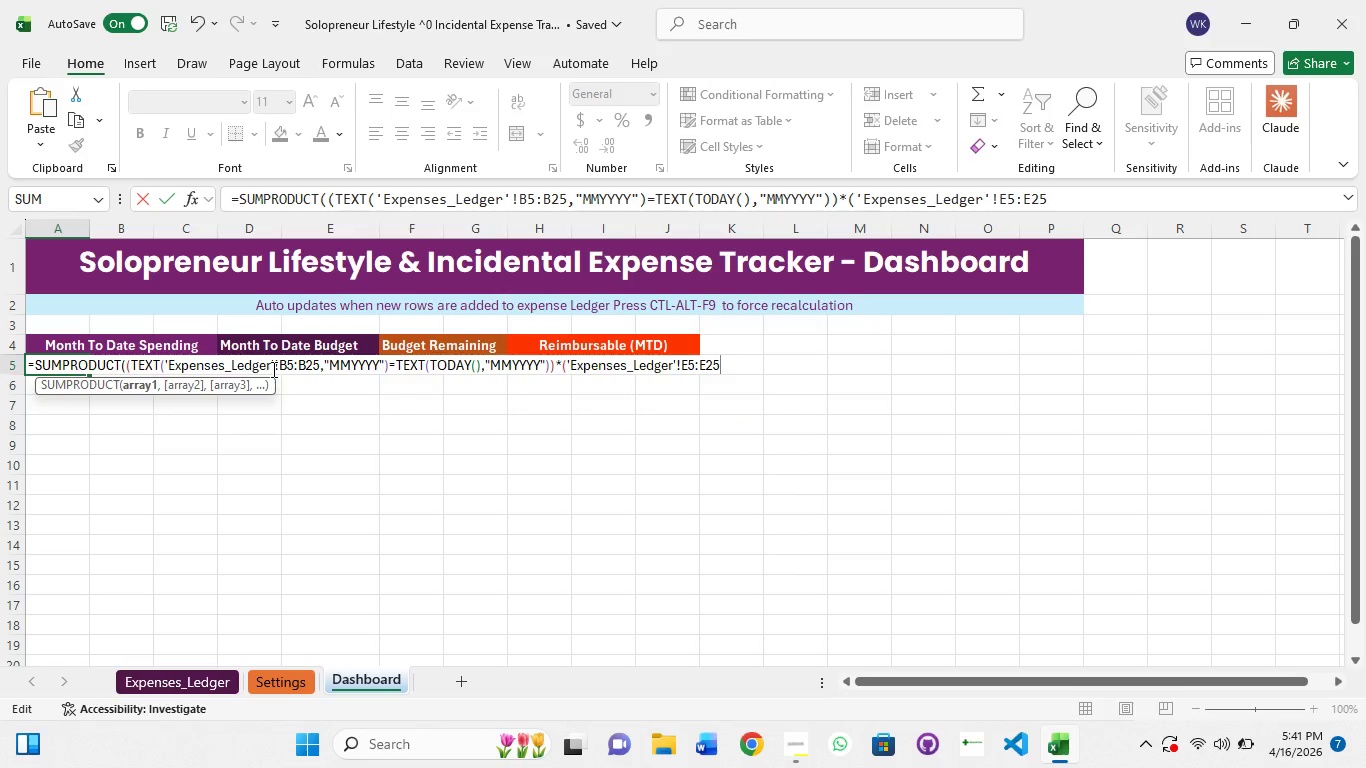 
type()))
 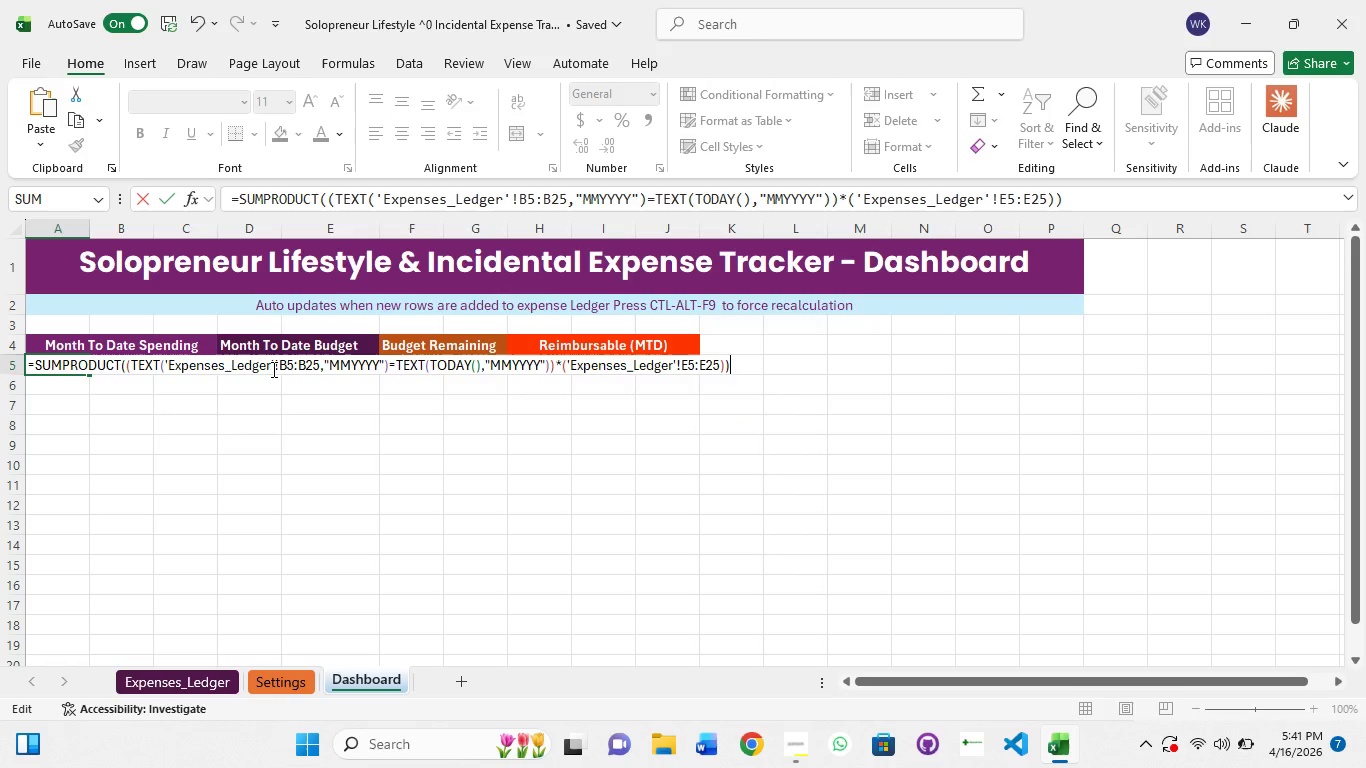 
key(Control+A)
 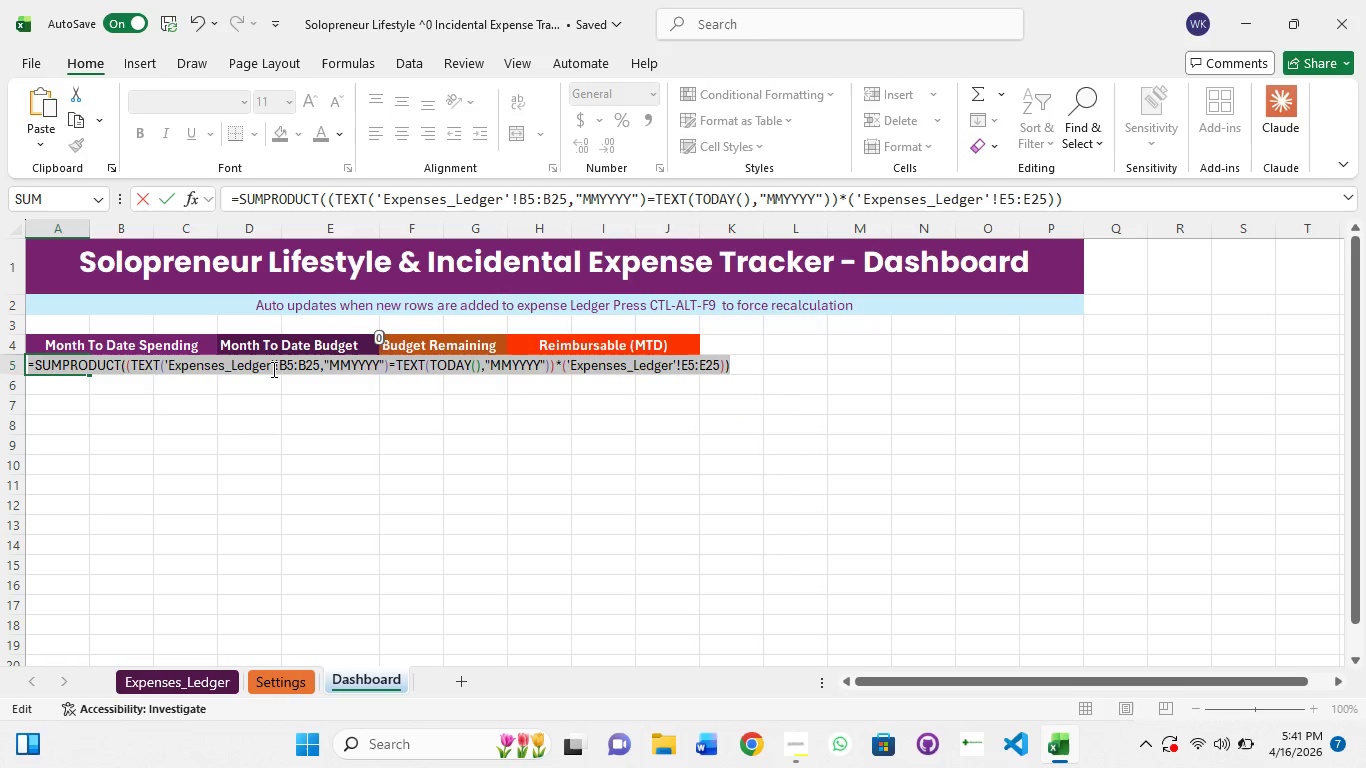 
key(Control+C)
 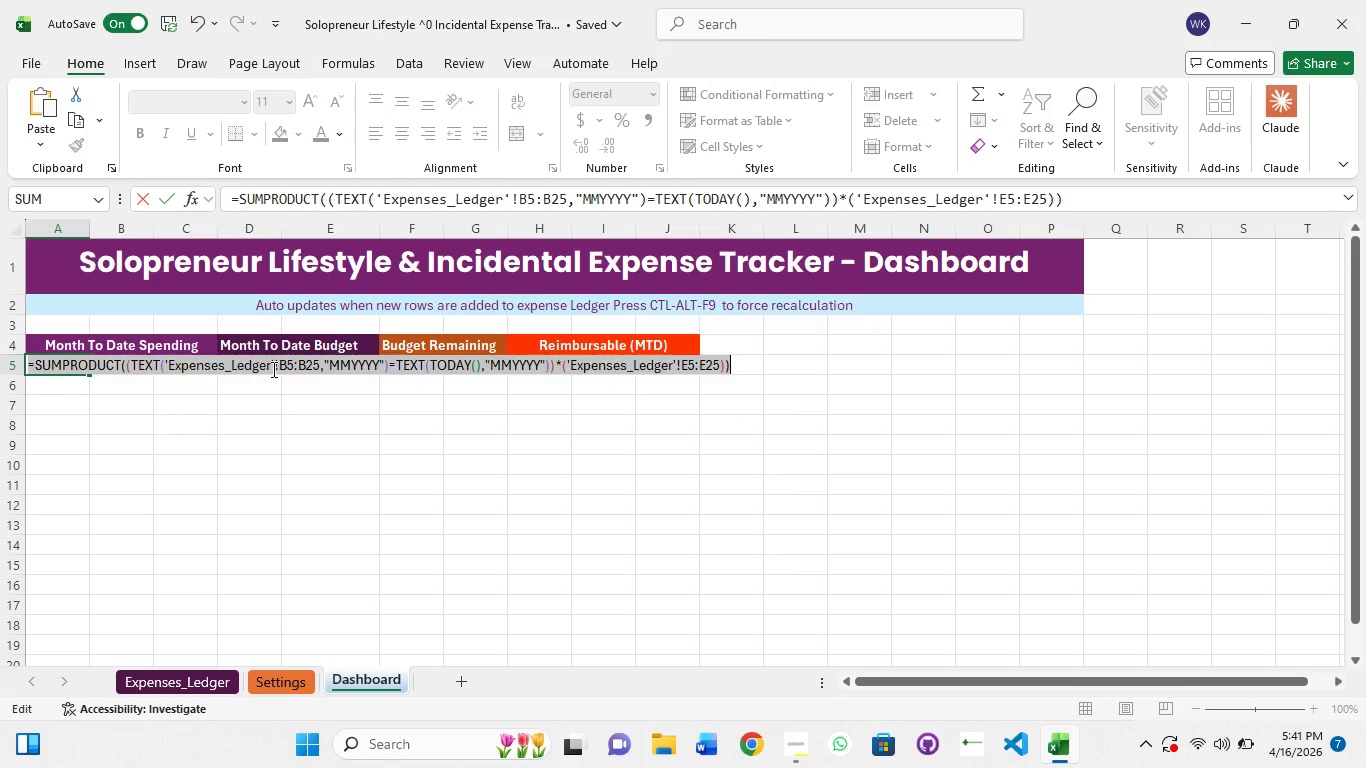 
key(Enter)
 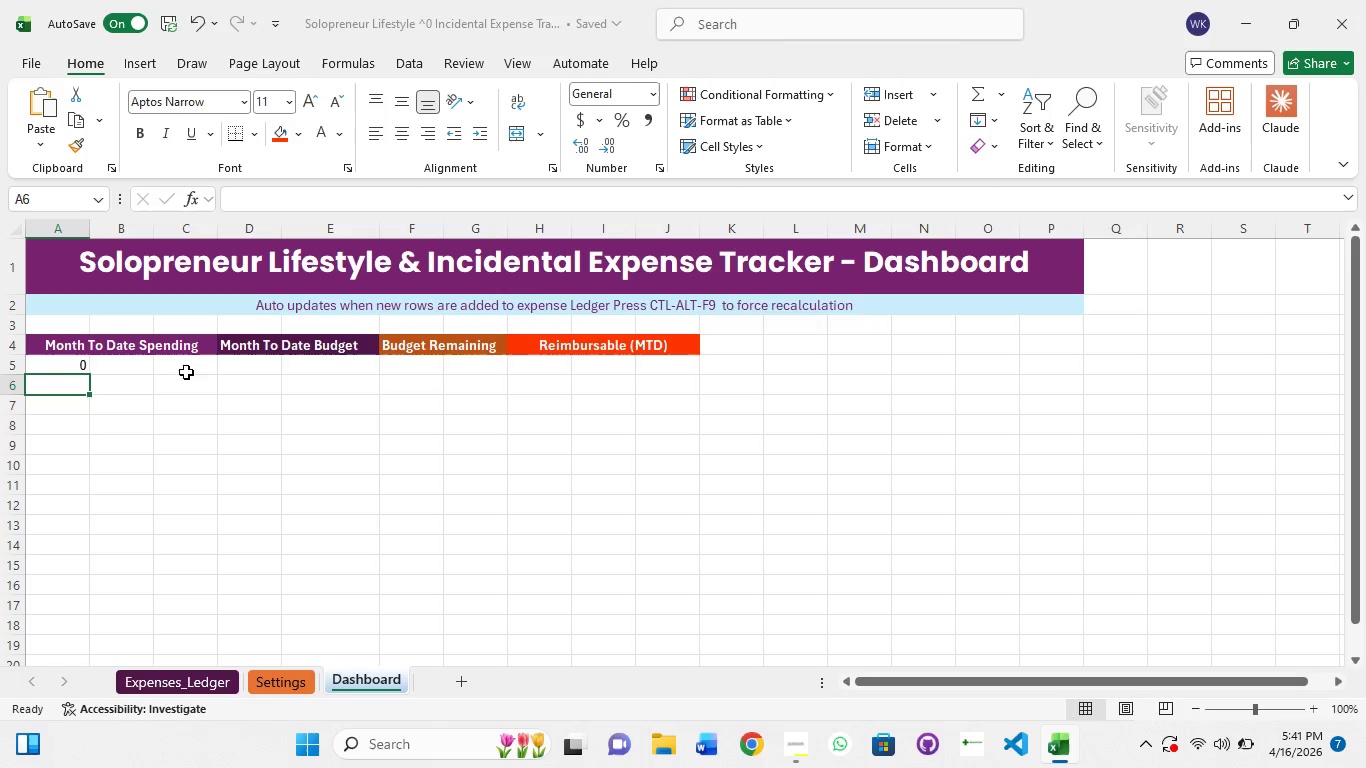 
left_click([56, 368])
 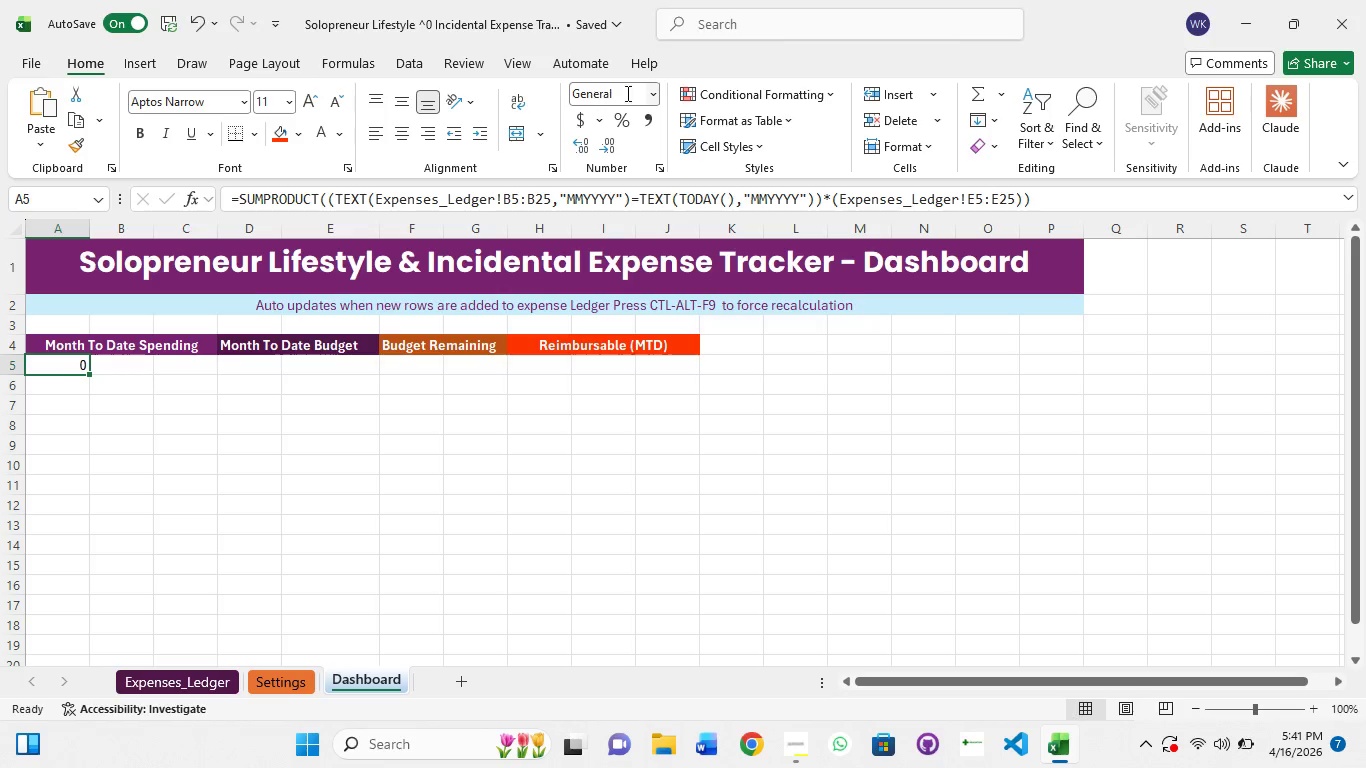 
left_click([649, 92])
 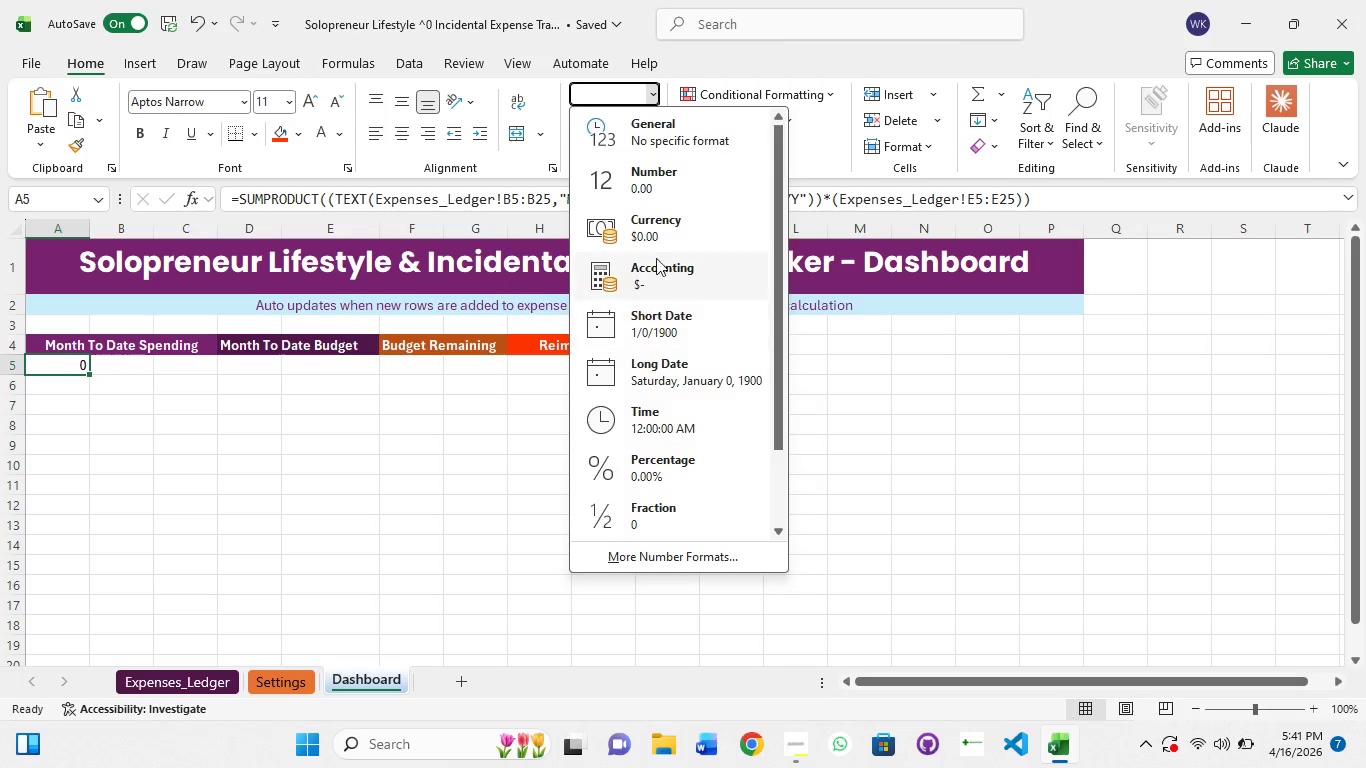 
left_click([660, 230])
 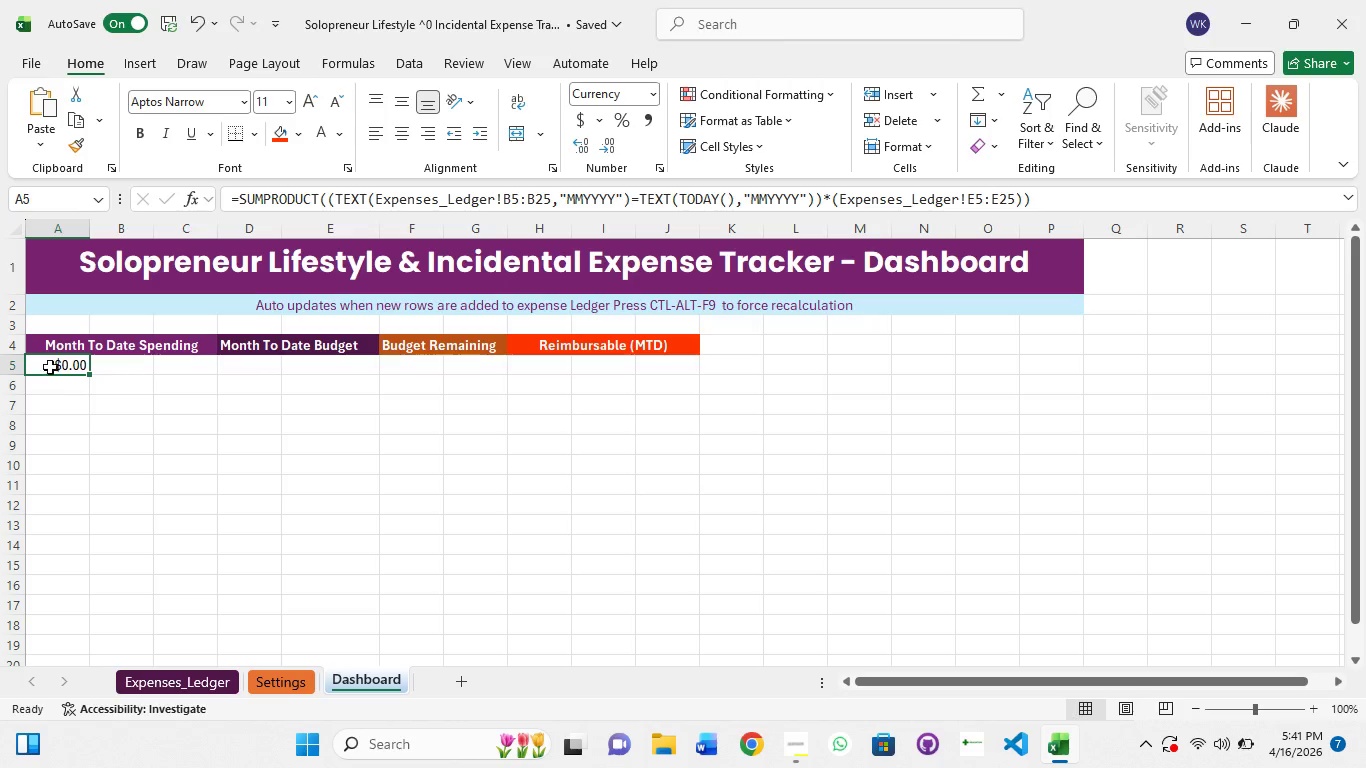 
left_click([52, 363])
 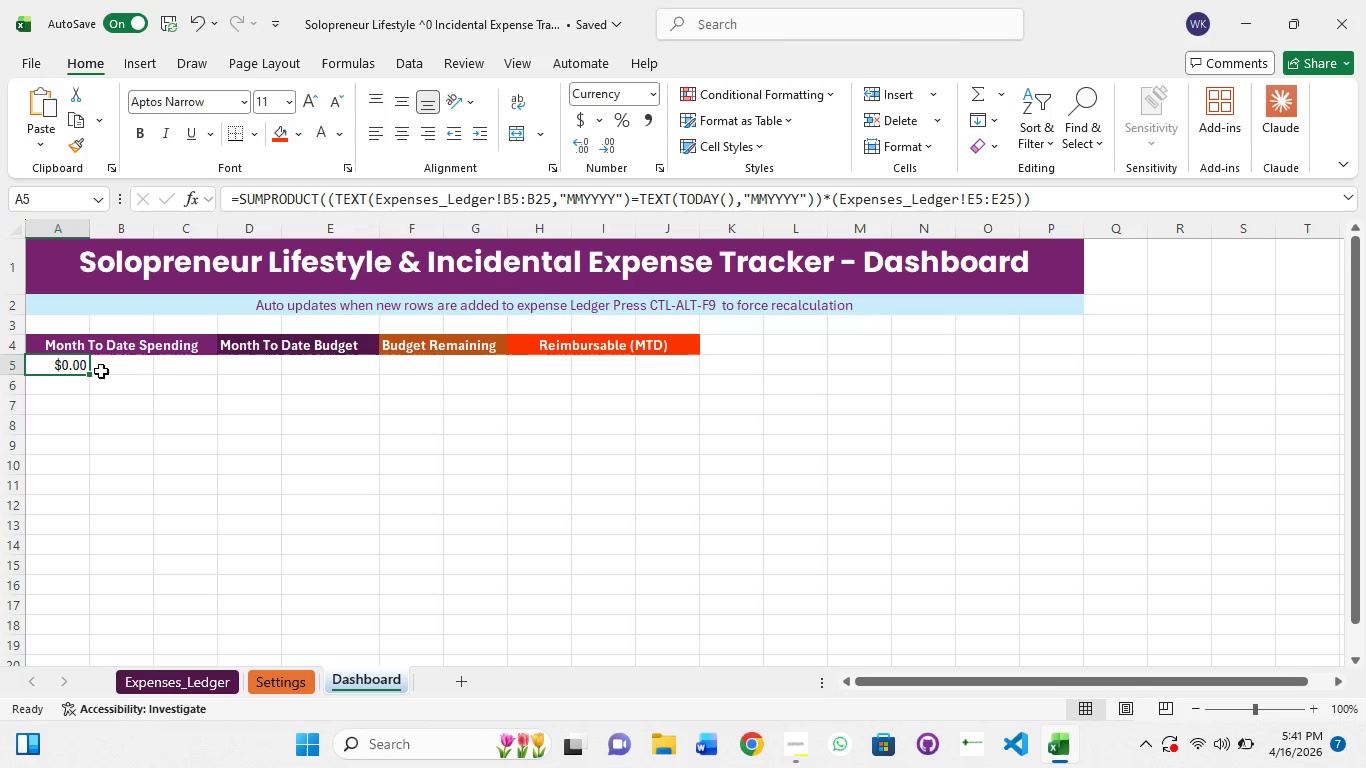 
hold_key(key=ShiftLeft, duration=1.5)
left_click([125, 367])
 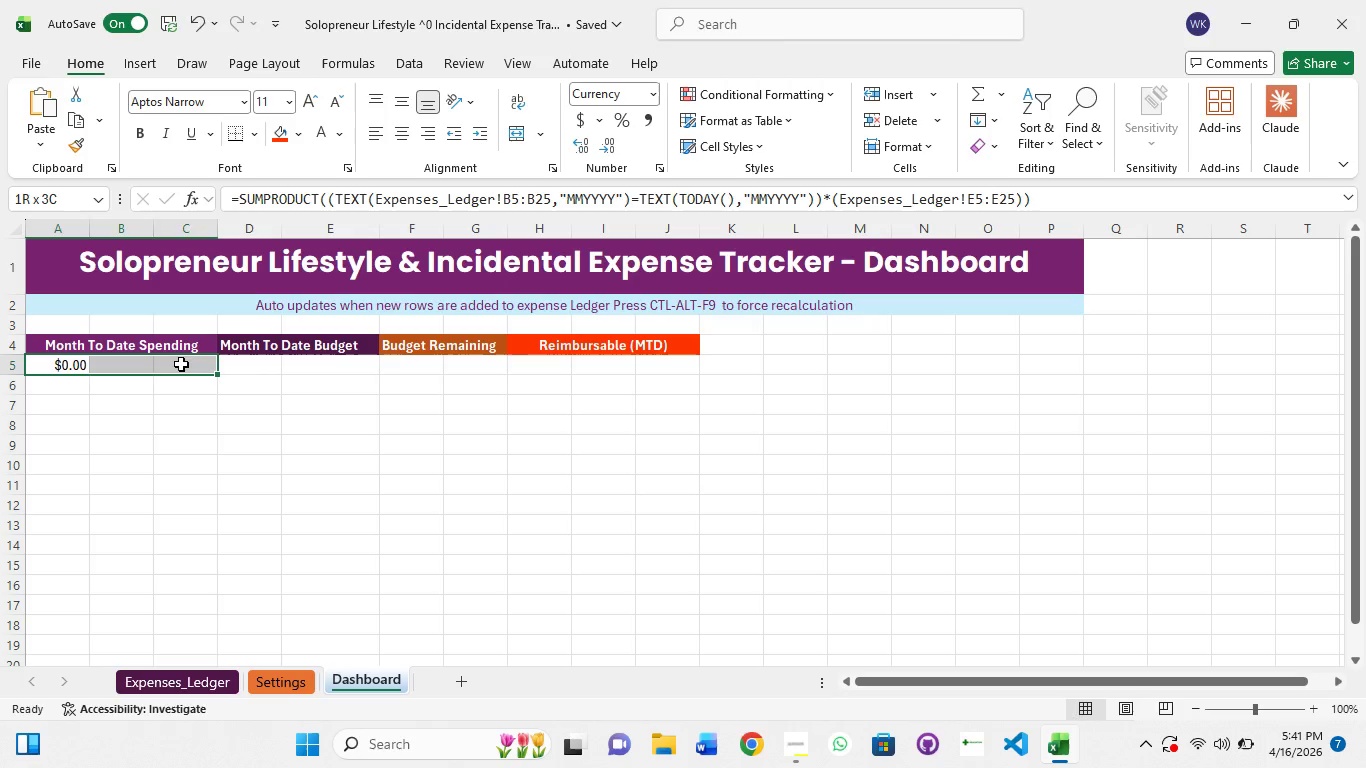 
left_click([181, 364])
 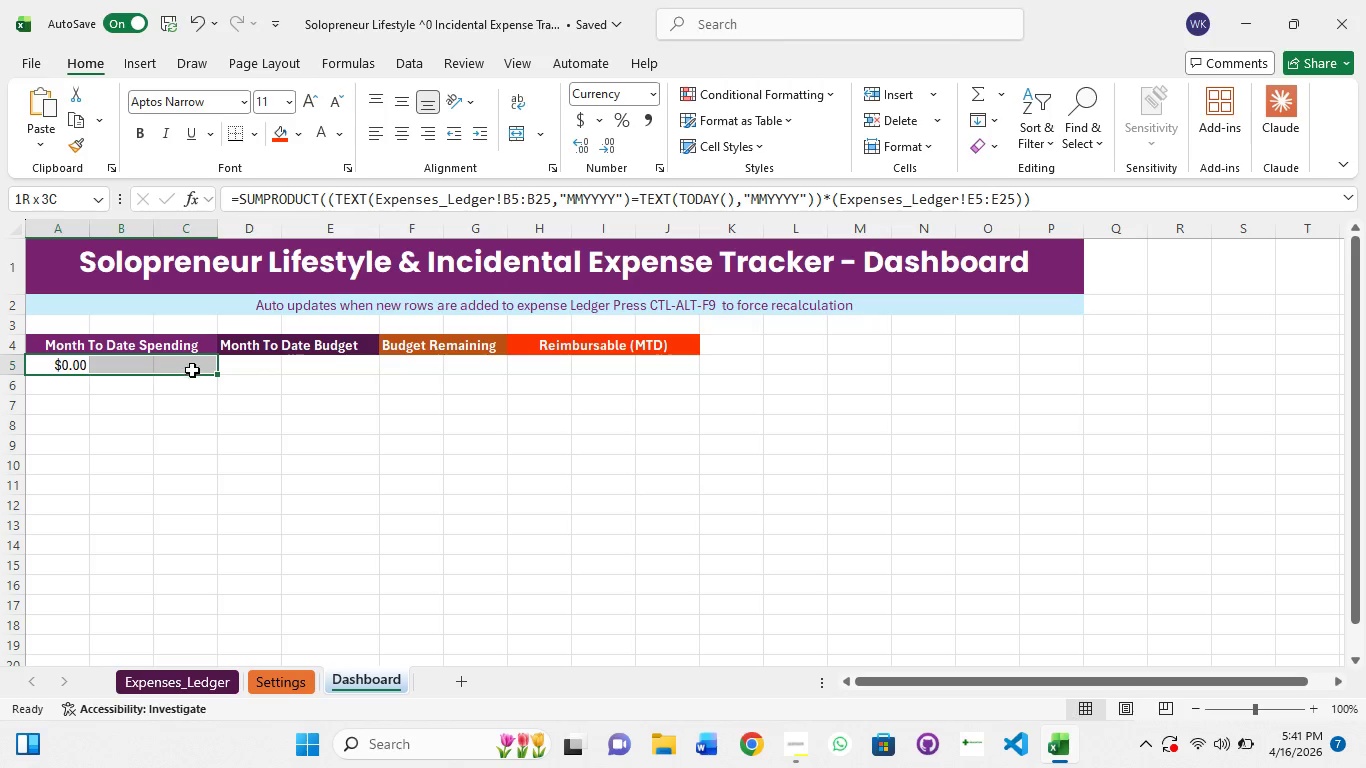 
hold_key(key=ShiftLeft, duration=1.5)
left_click([192, 391])
 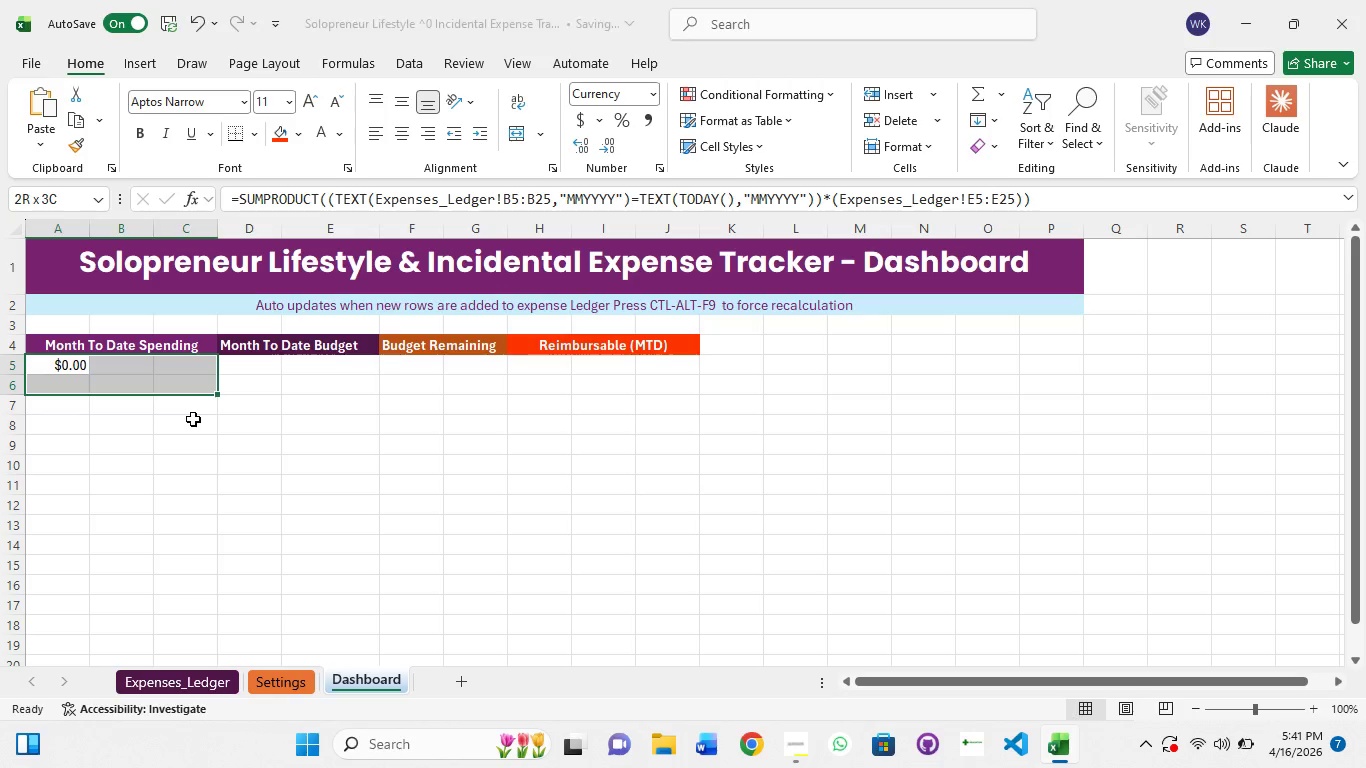 
left_click([193, 419])
 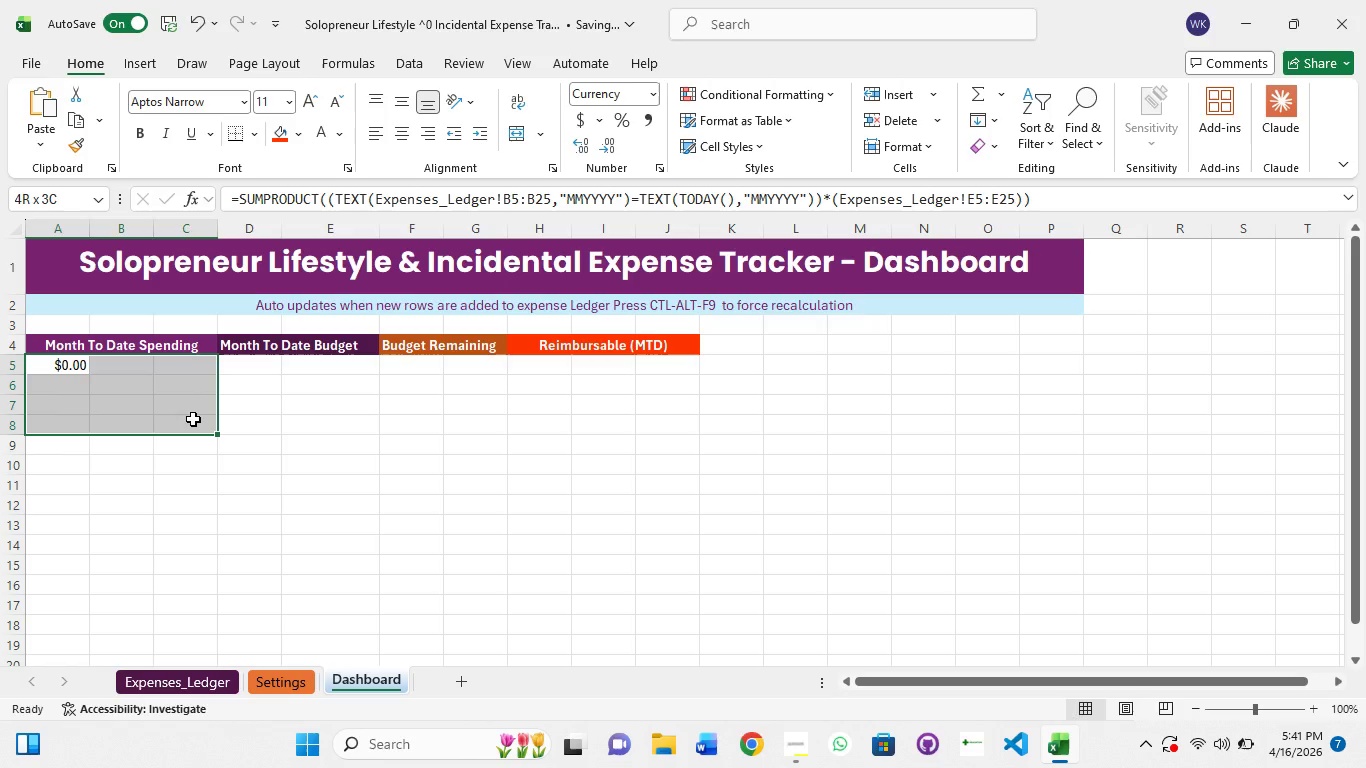 
hold_key(key=ShiftLeft, duration=1.52)
 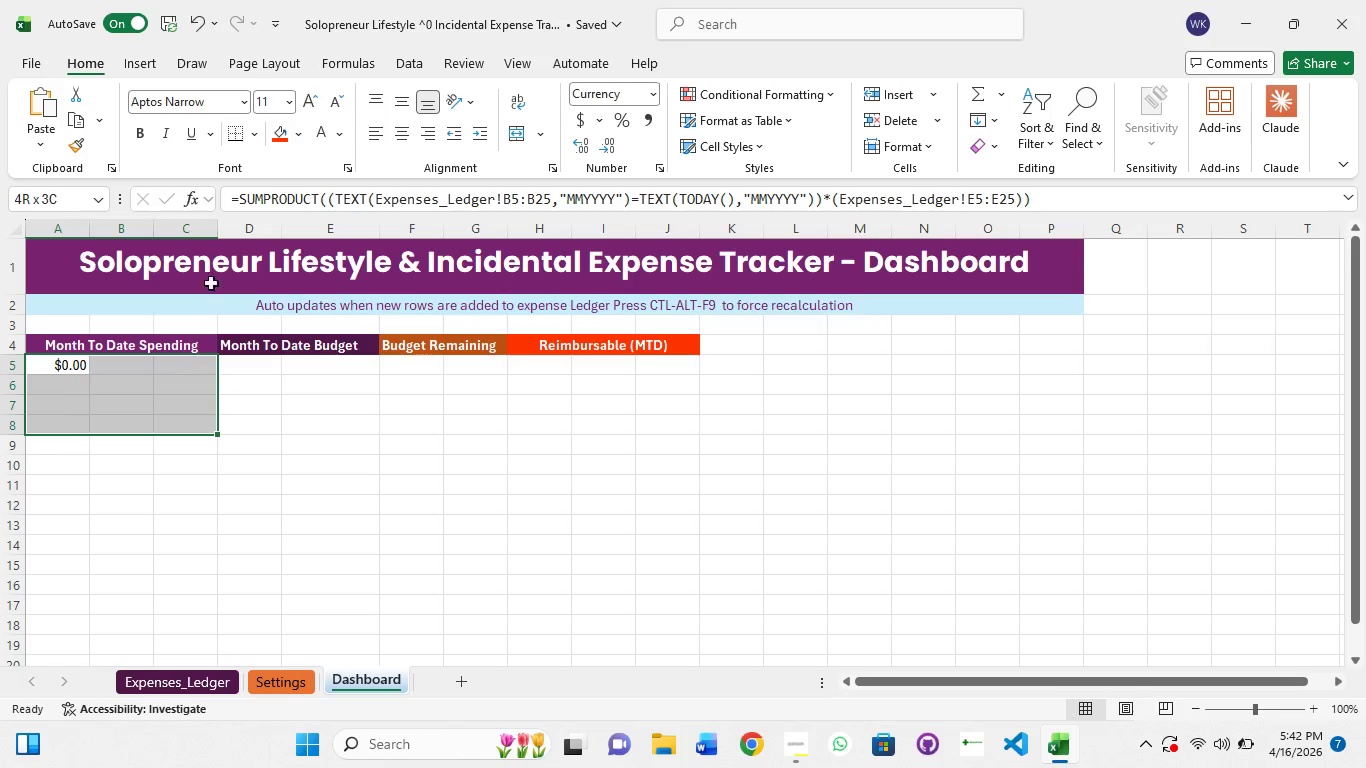 
hold_key(key=ShiftLeft, duration=0.5)
 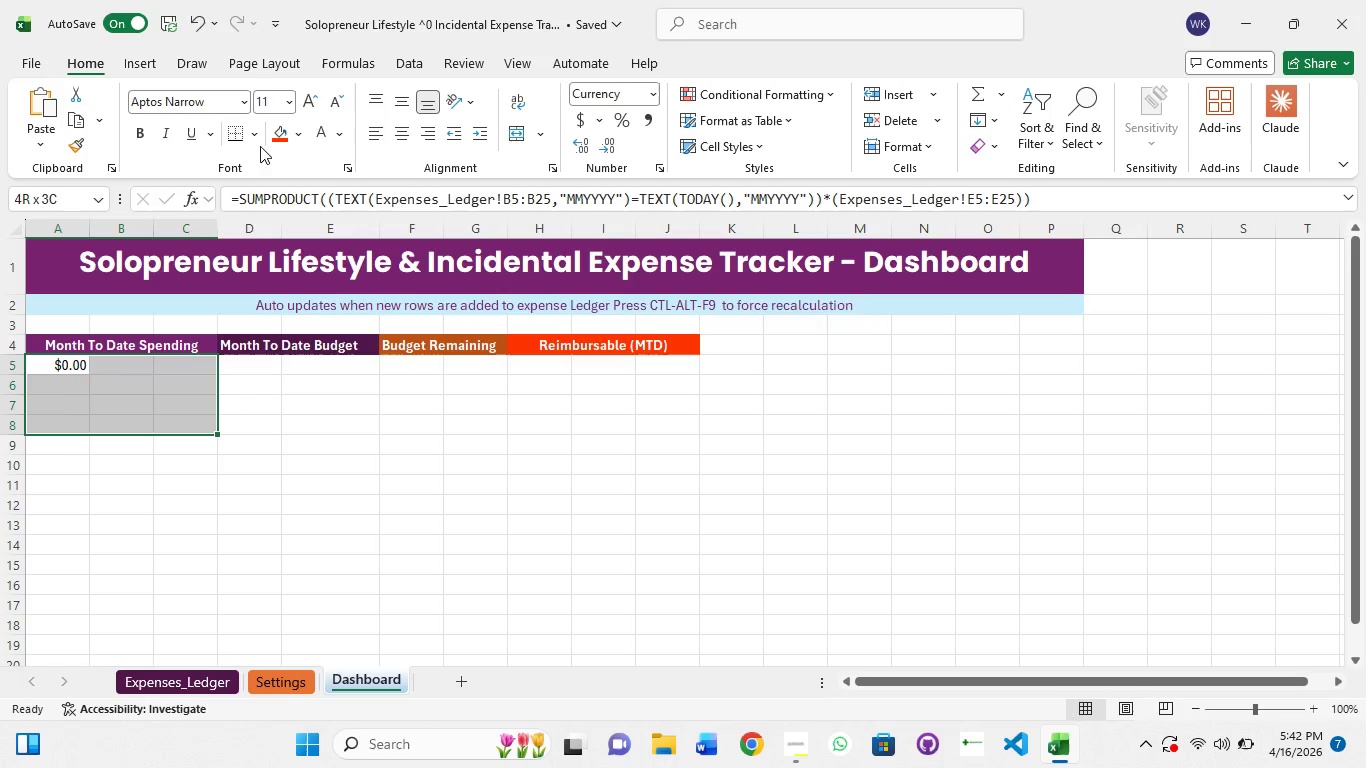 
mouse_move([279, 138])
 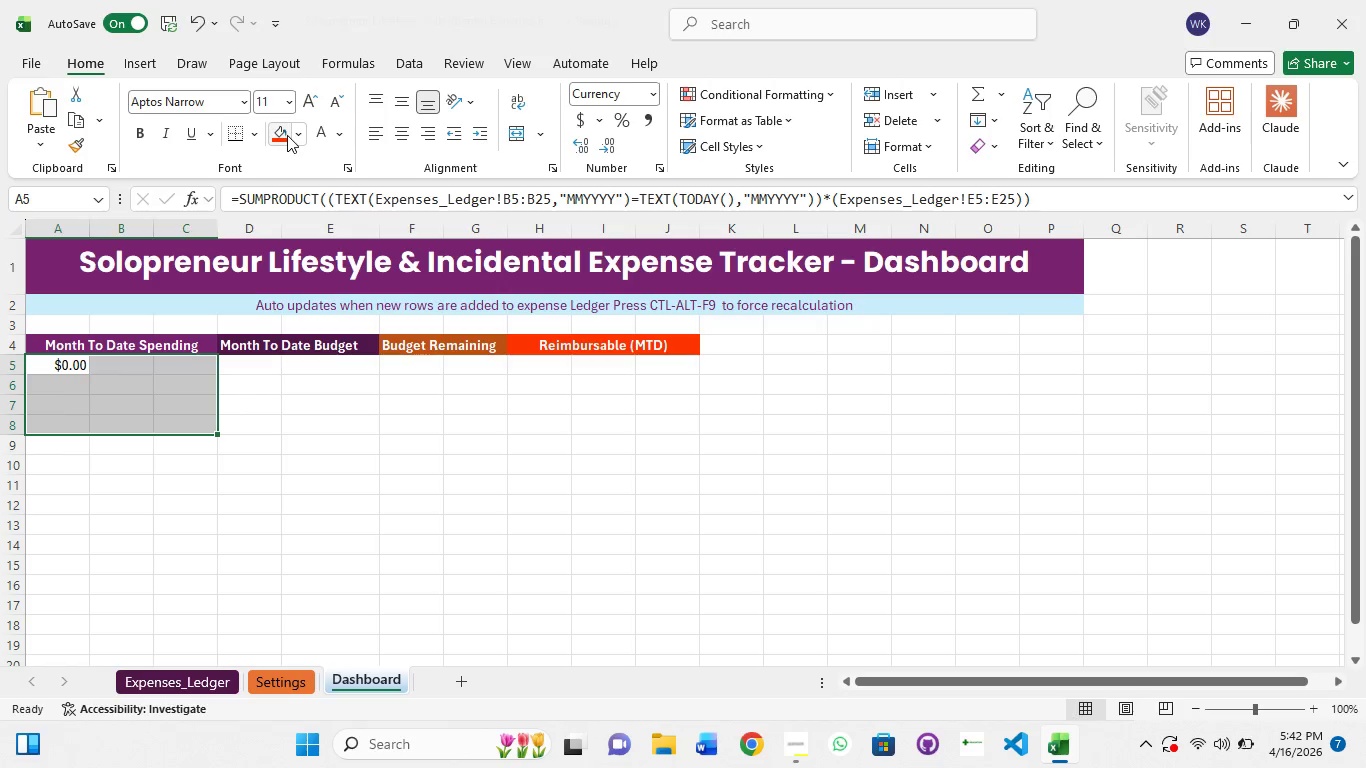 
left_click([295, 133])
 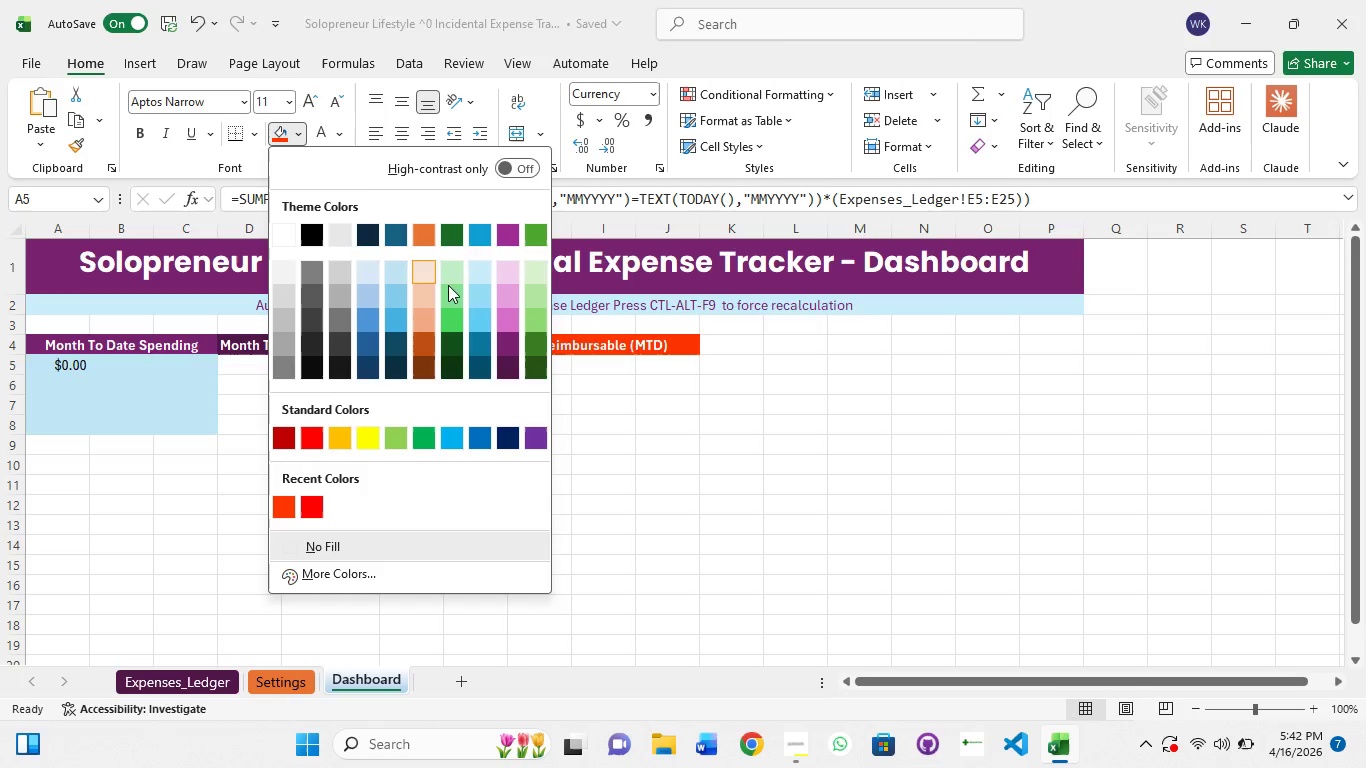 
mouse_move([506, 325])
 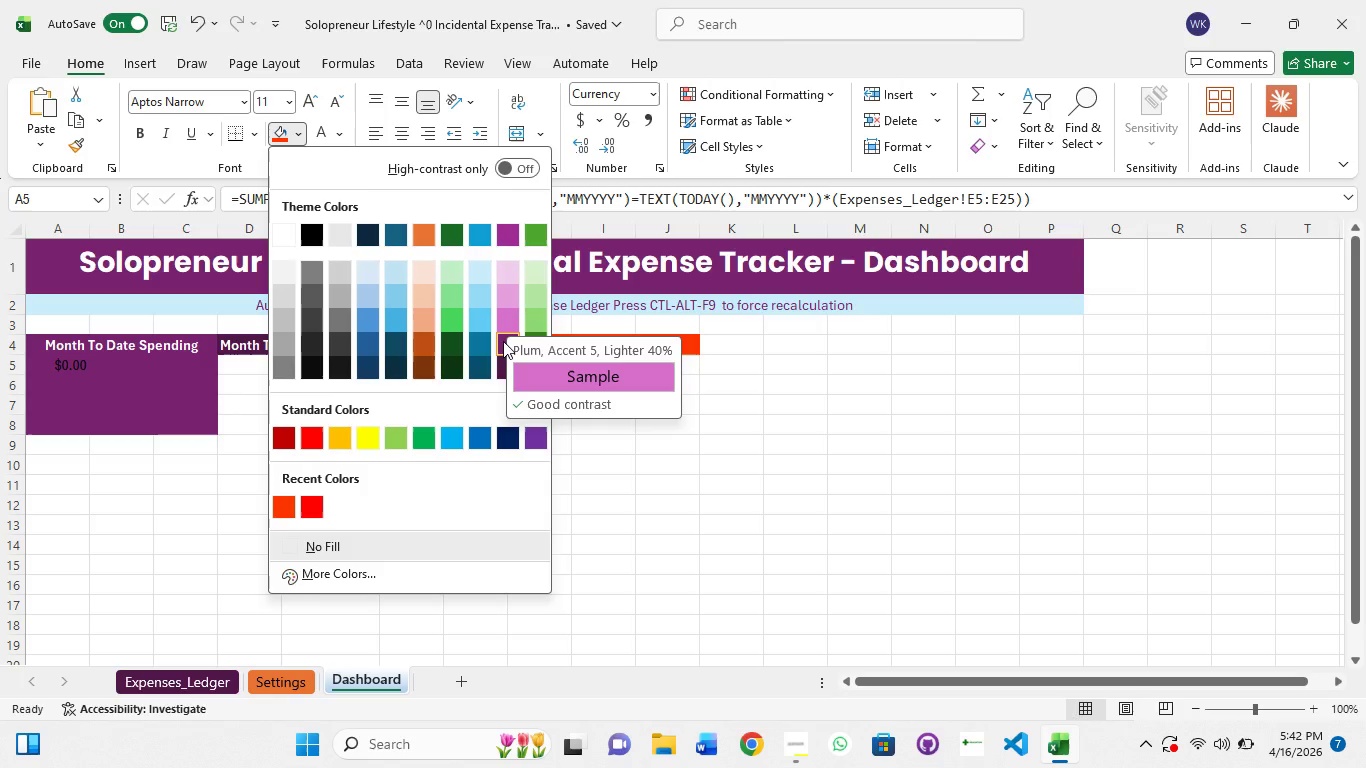 
mouse_move([484, 335])
 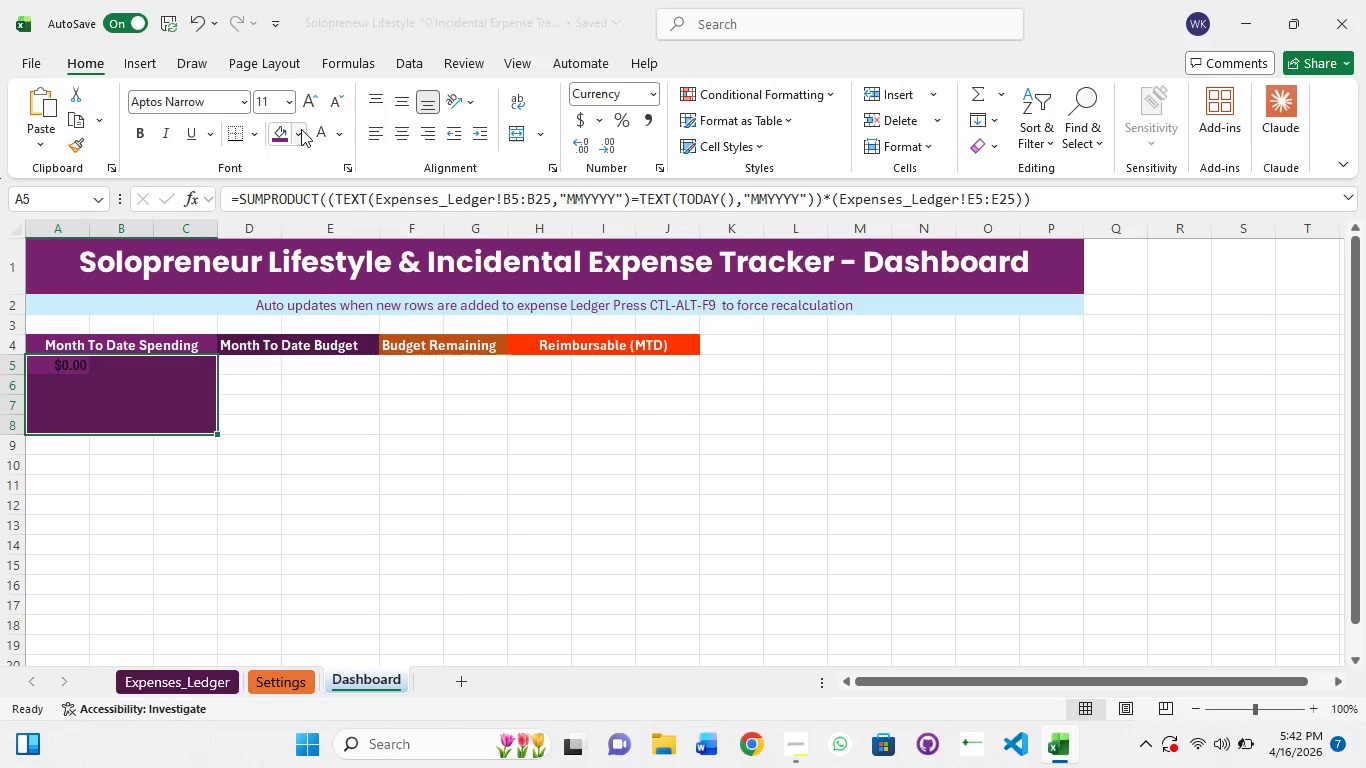 
left_click([318, 131])
 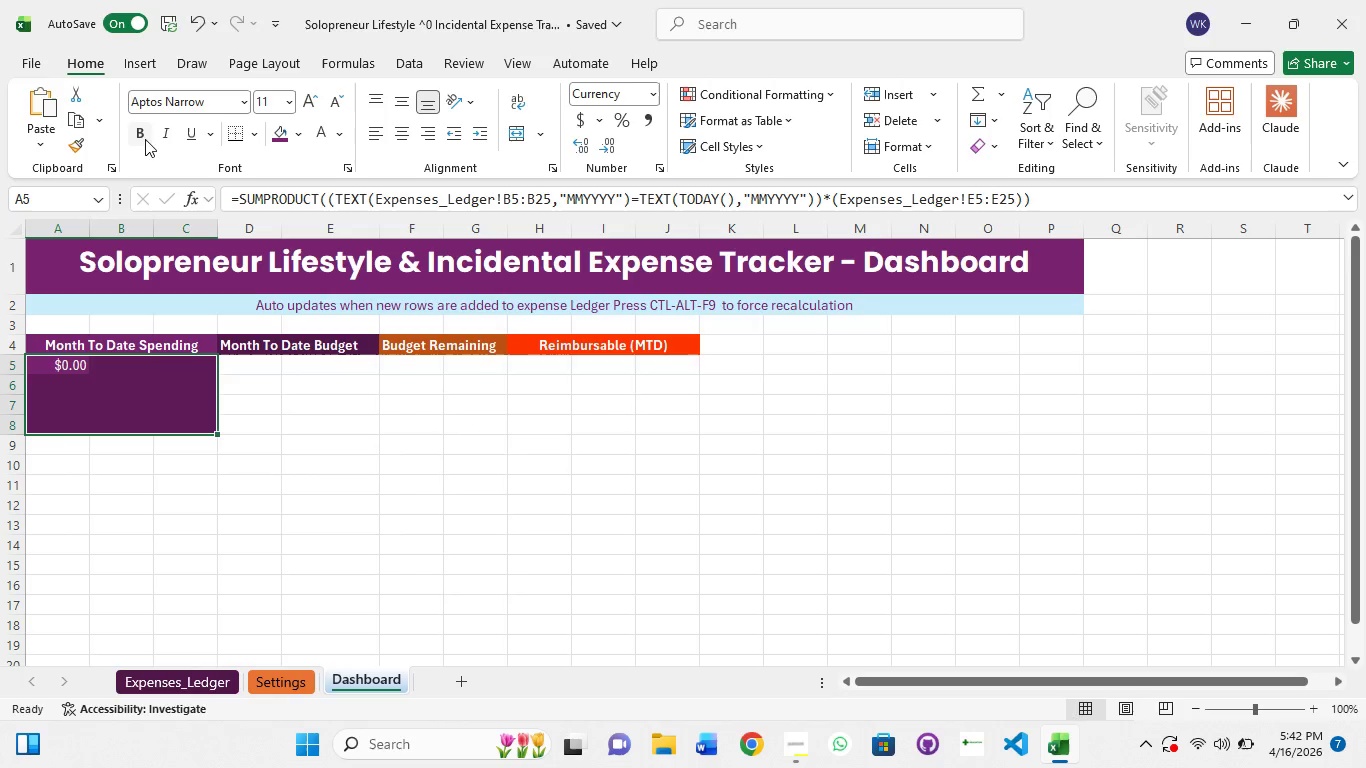 
left_click([147, 137])
 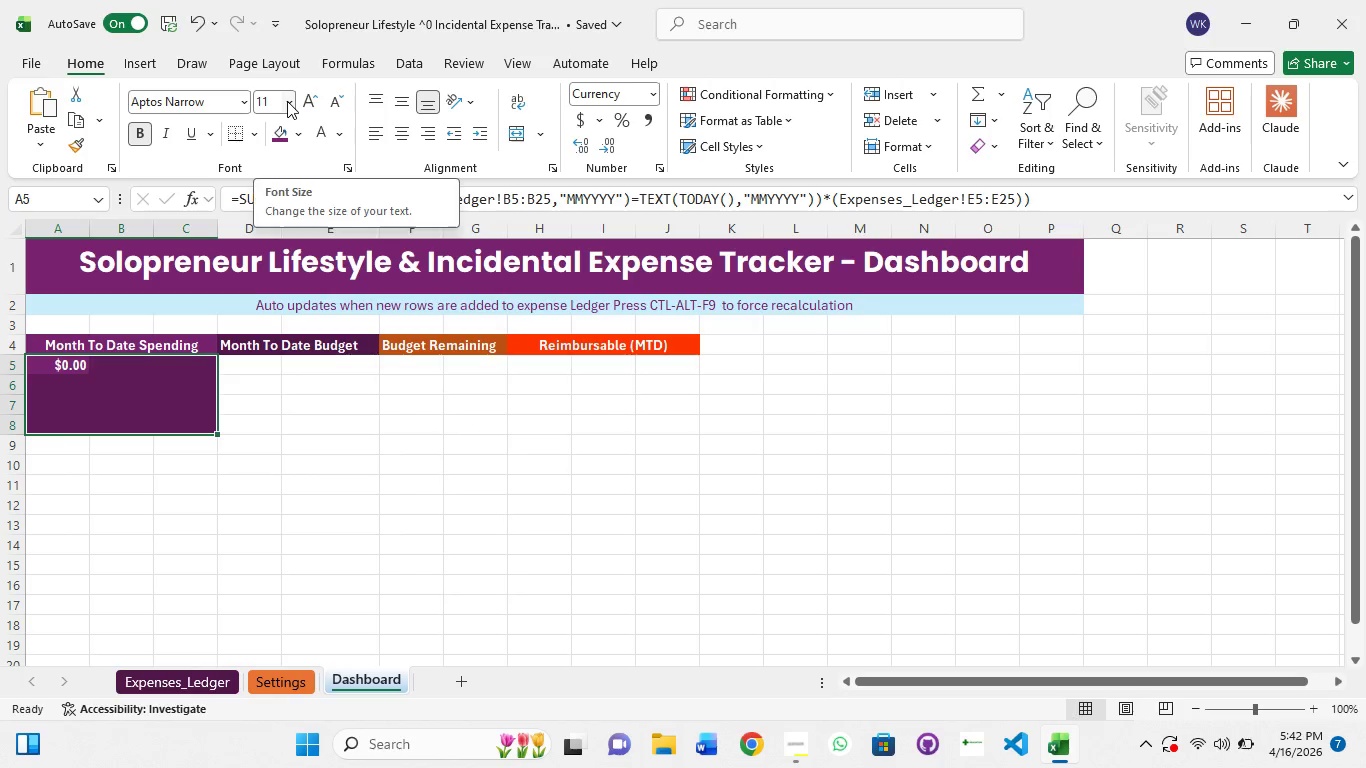 
left_click([287, 101])
 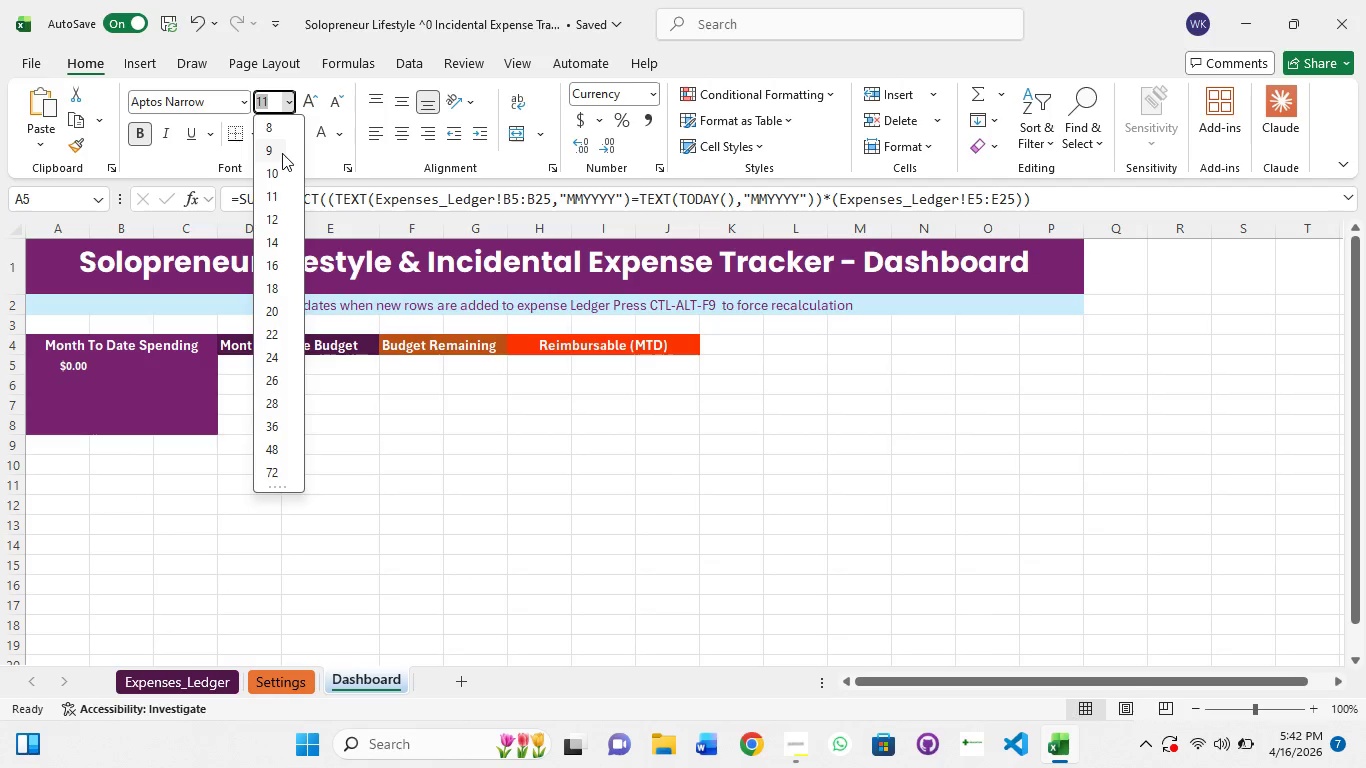 
key(Control+ControlLeft)
 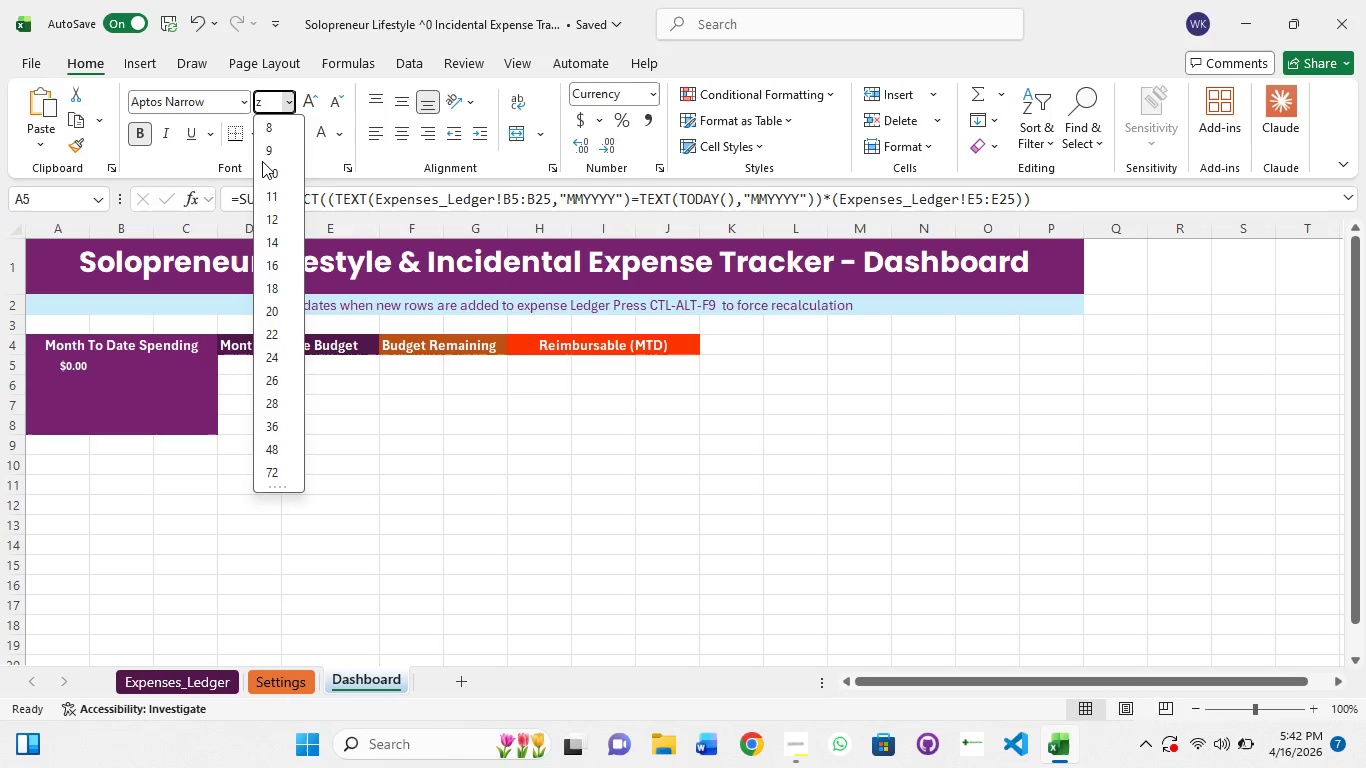 
key(Z)
 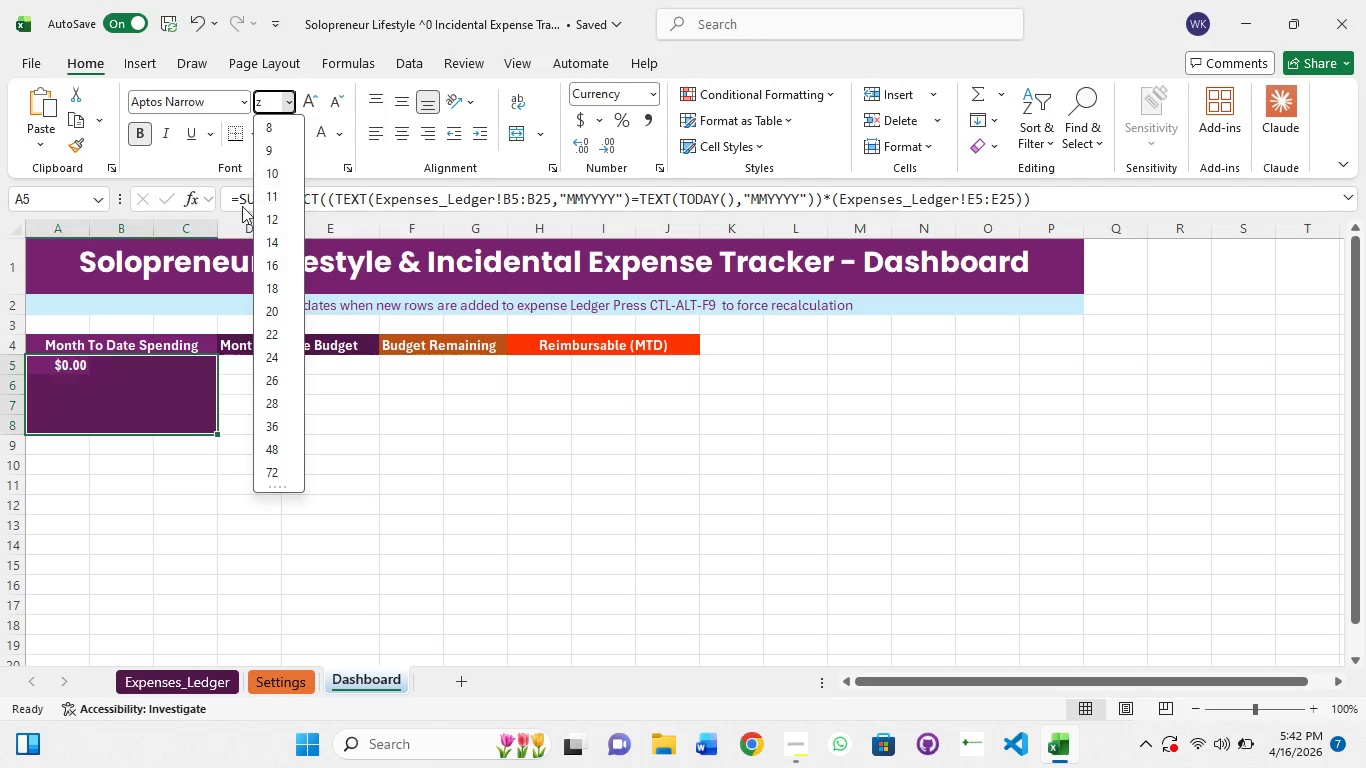 
key(Control+Z)
 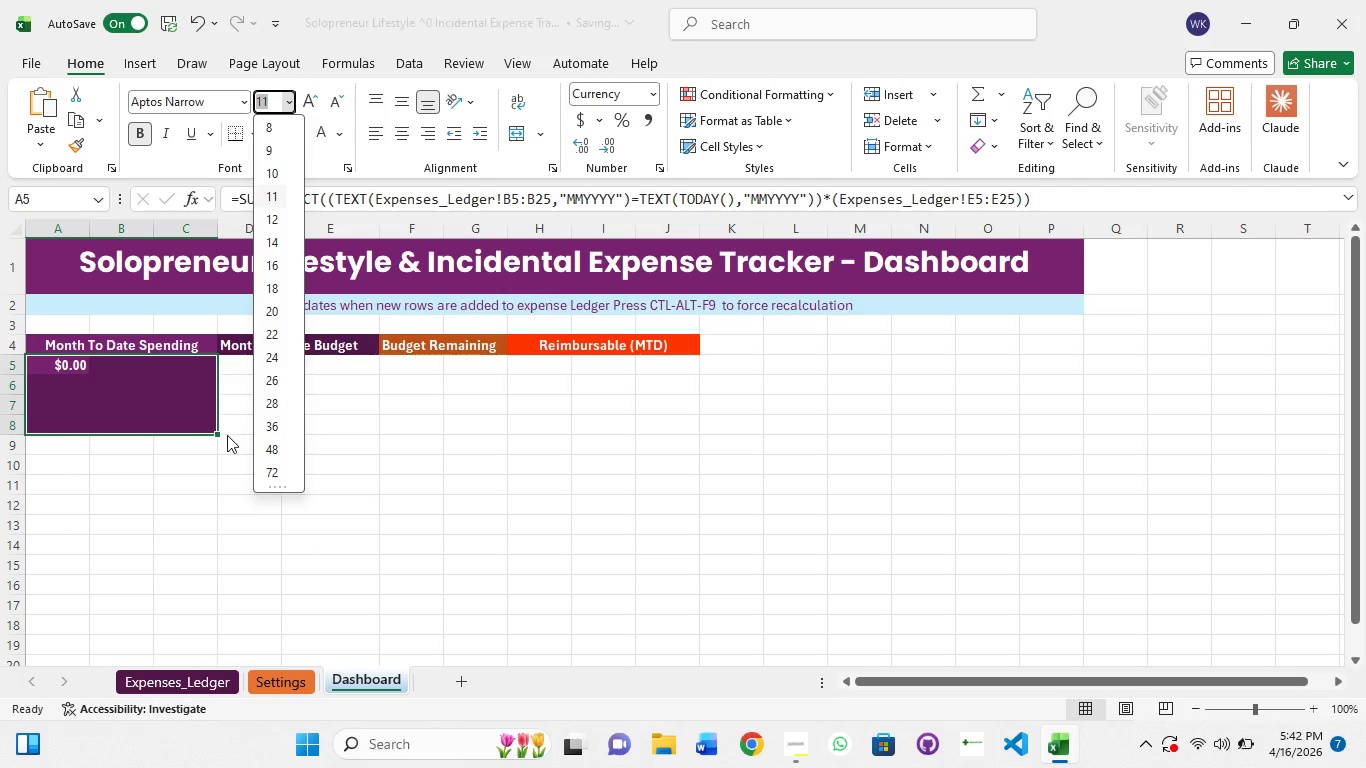 
left_click([228, 439])
 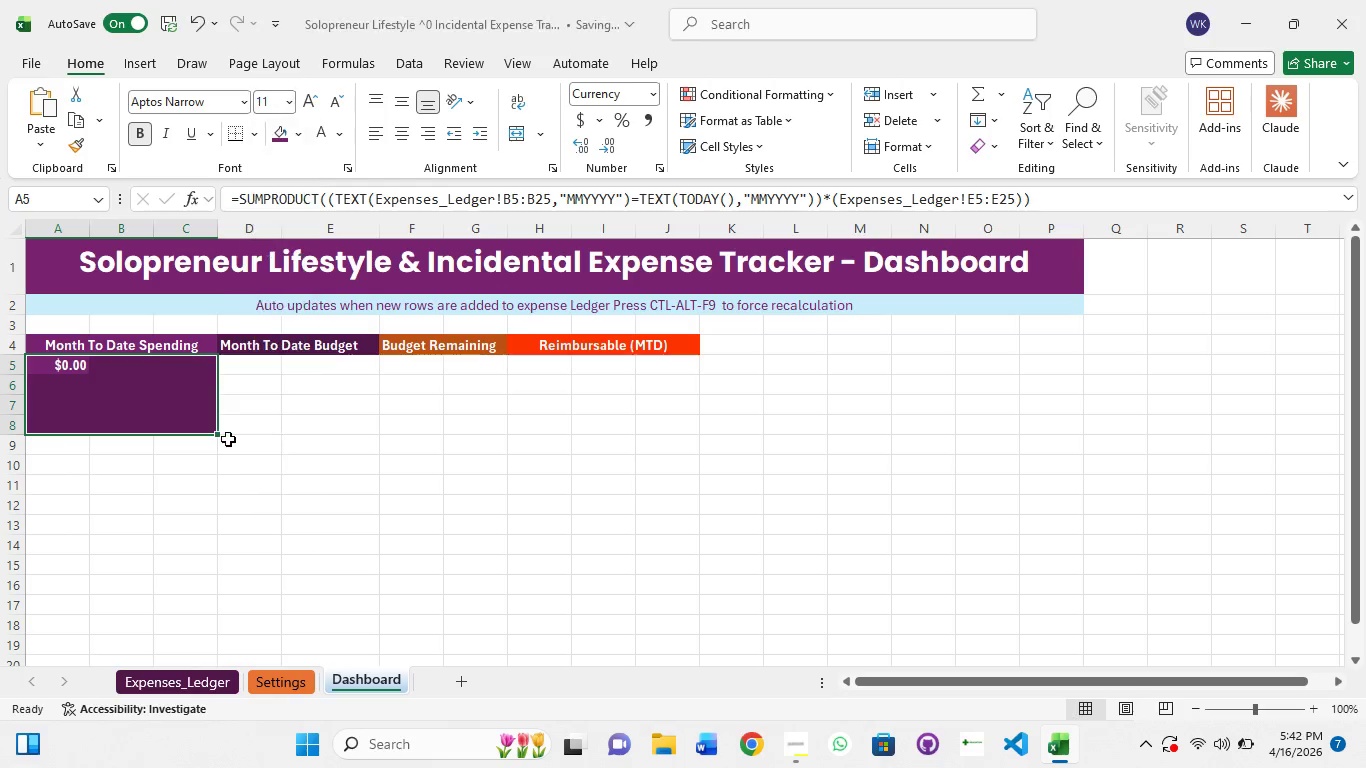 
key(Control+Z)
 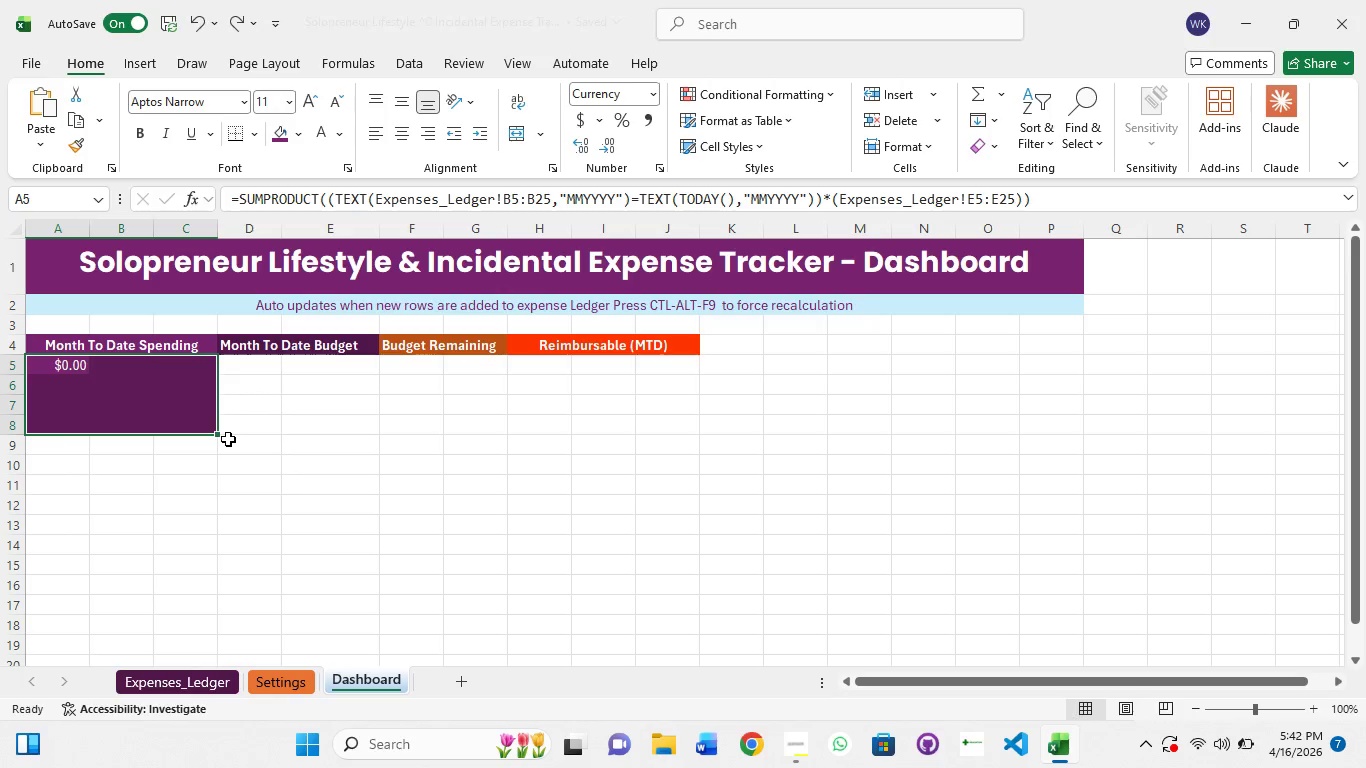 
key(Control+Z)
 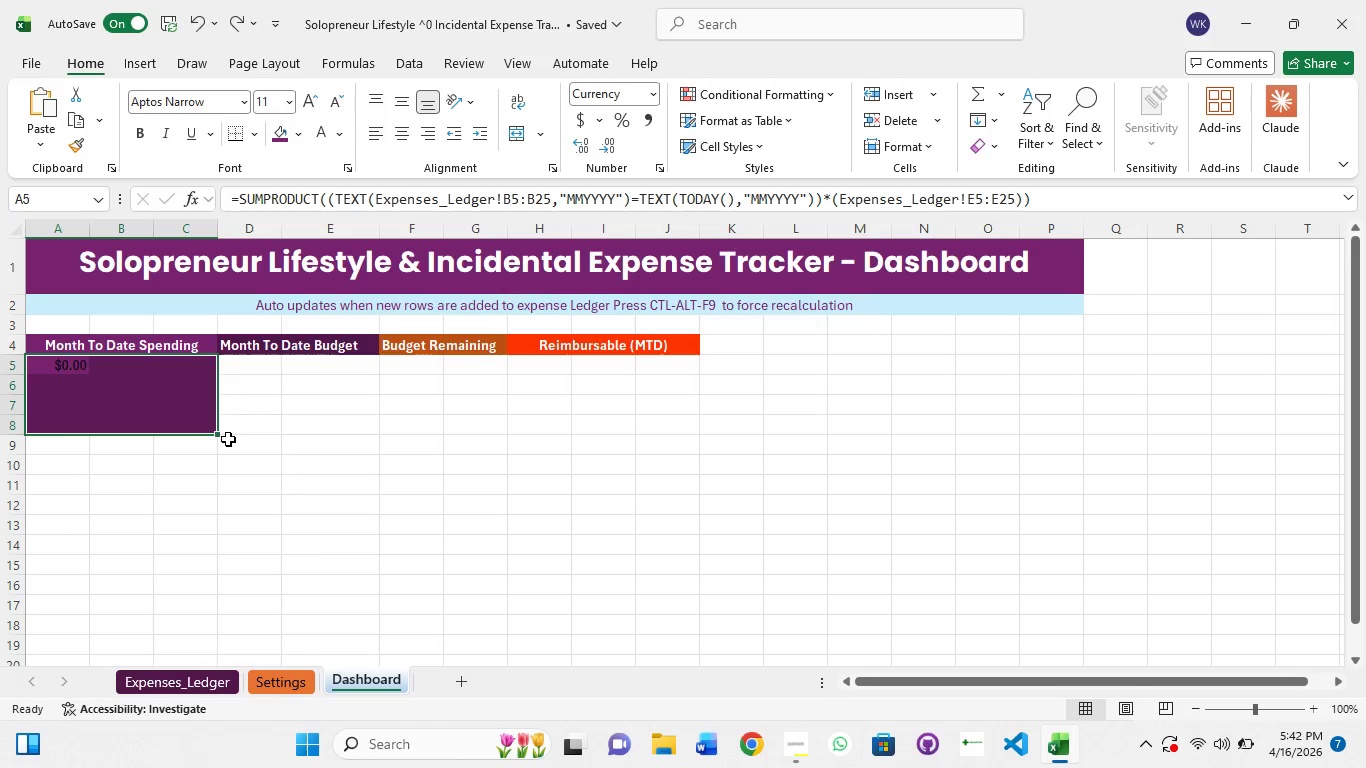 
key(Control+Z)
 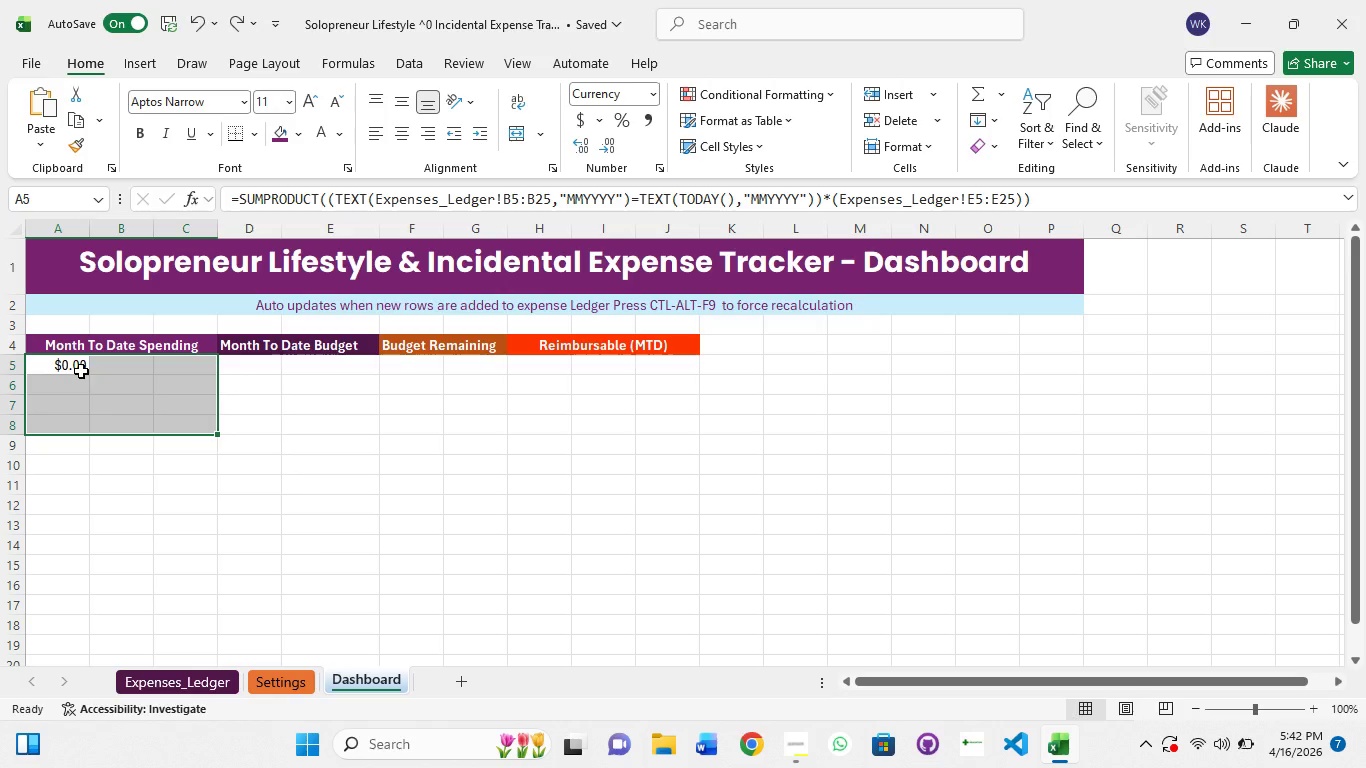 
key(Control+Z)
 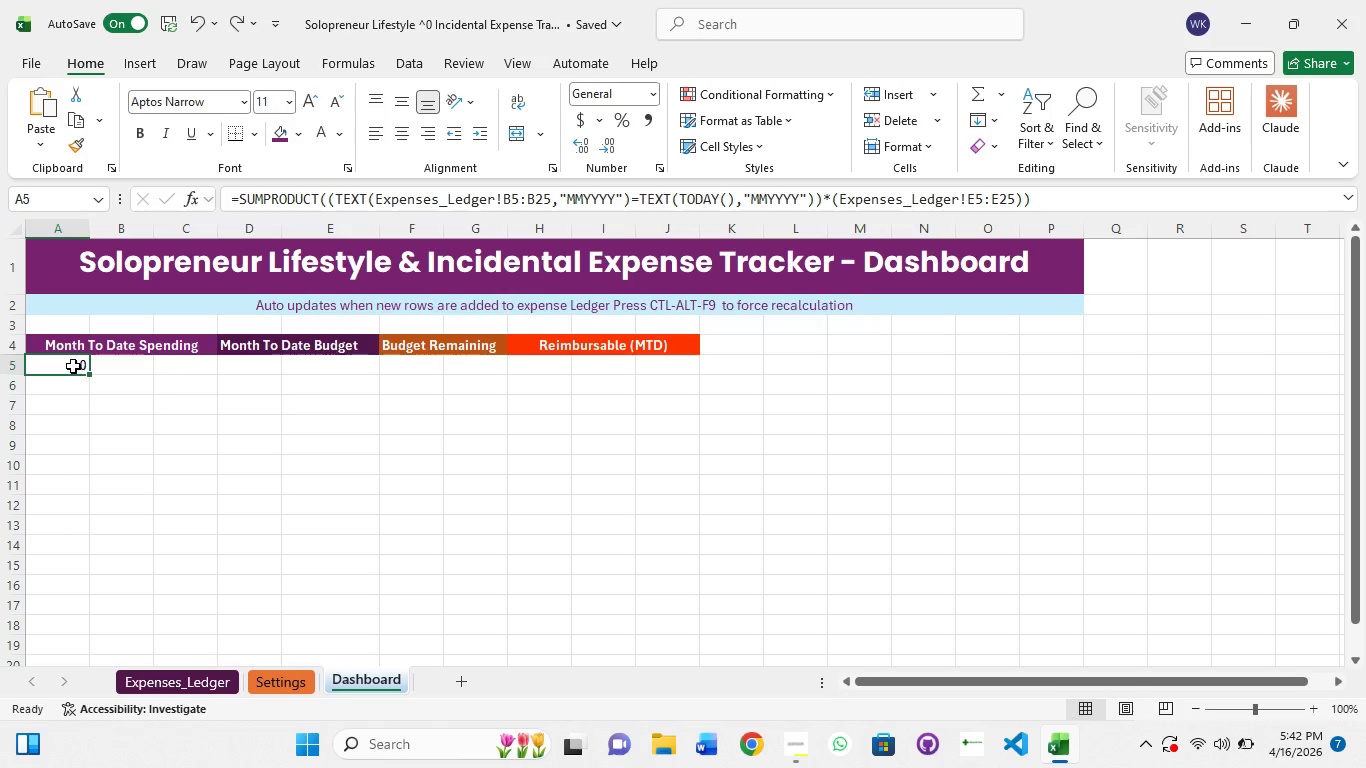 
left_click([73, 366])
 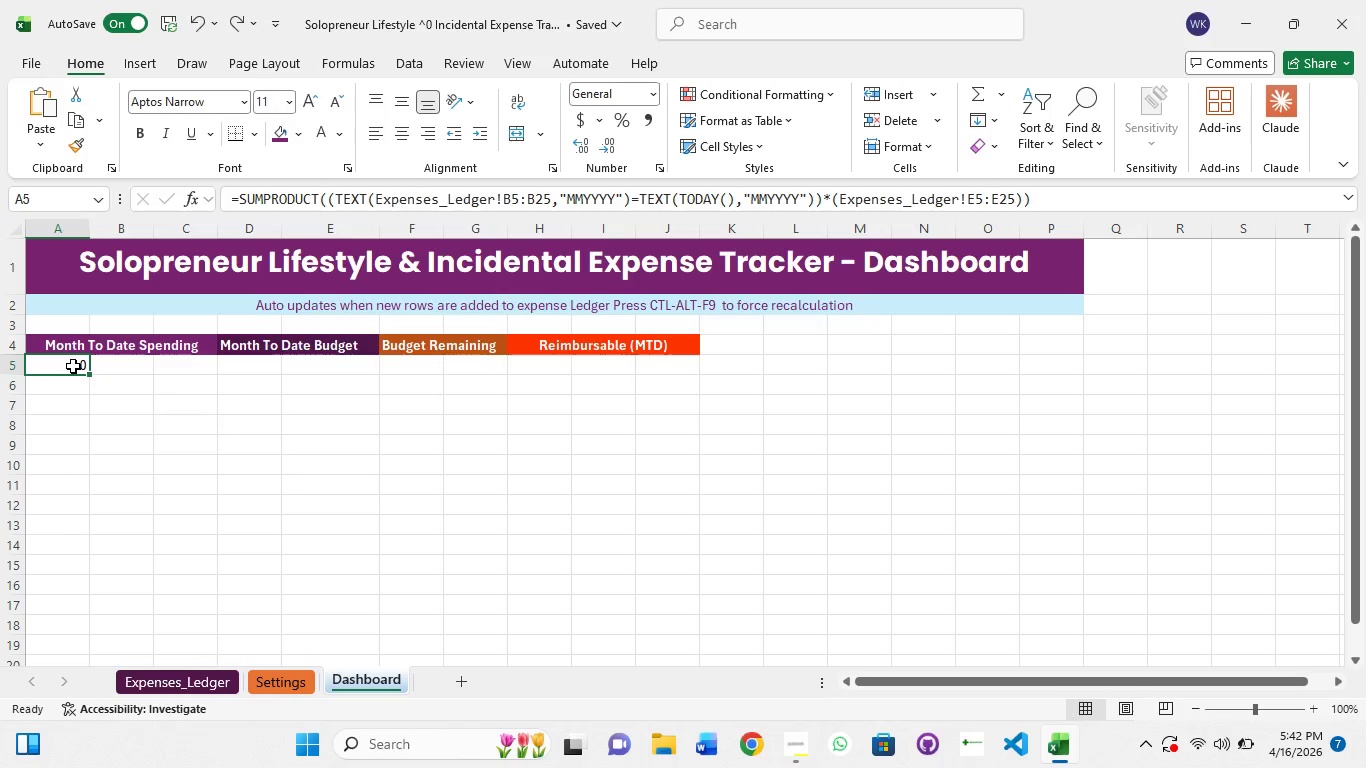 
left_click([73, 366])
 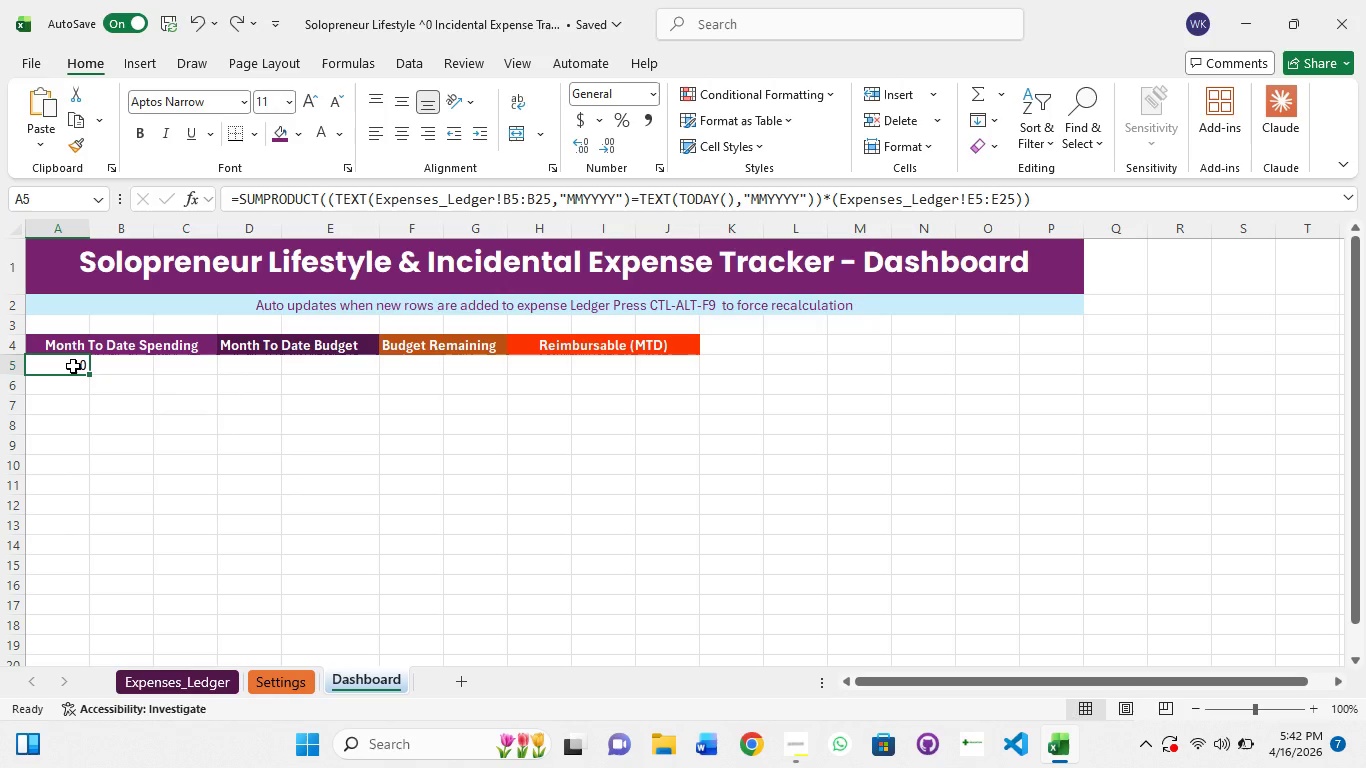 
key(Control+Y)
 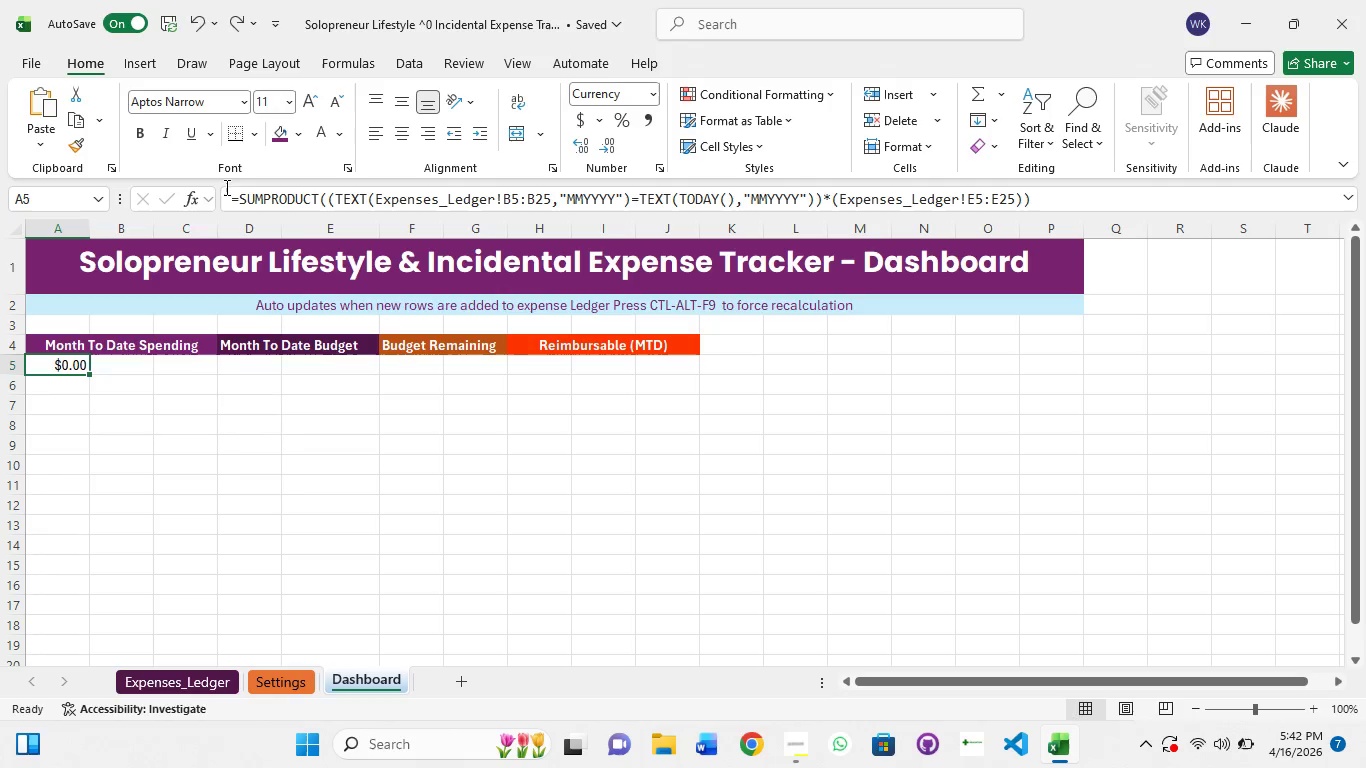 
left_click([279, 103])
 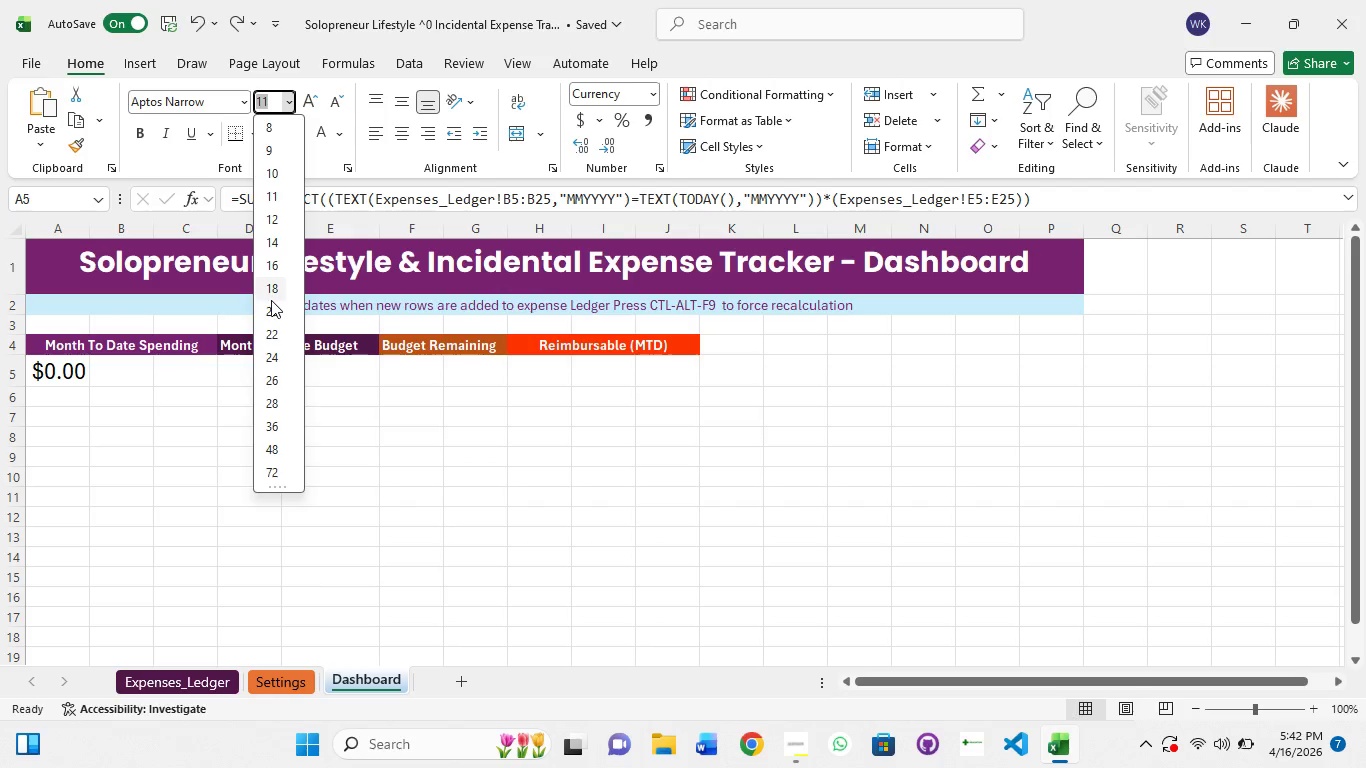 
wait(6.11)
 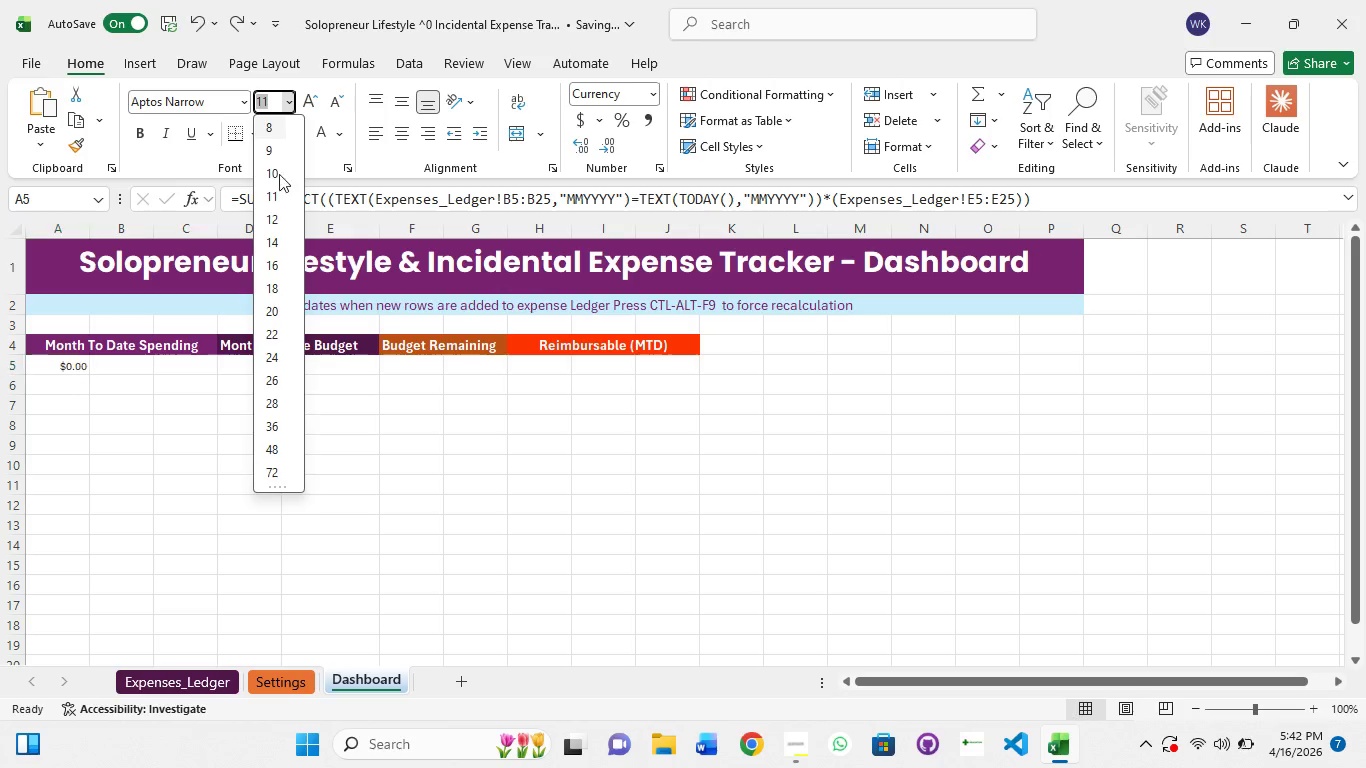 
left_click([272, 309])
 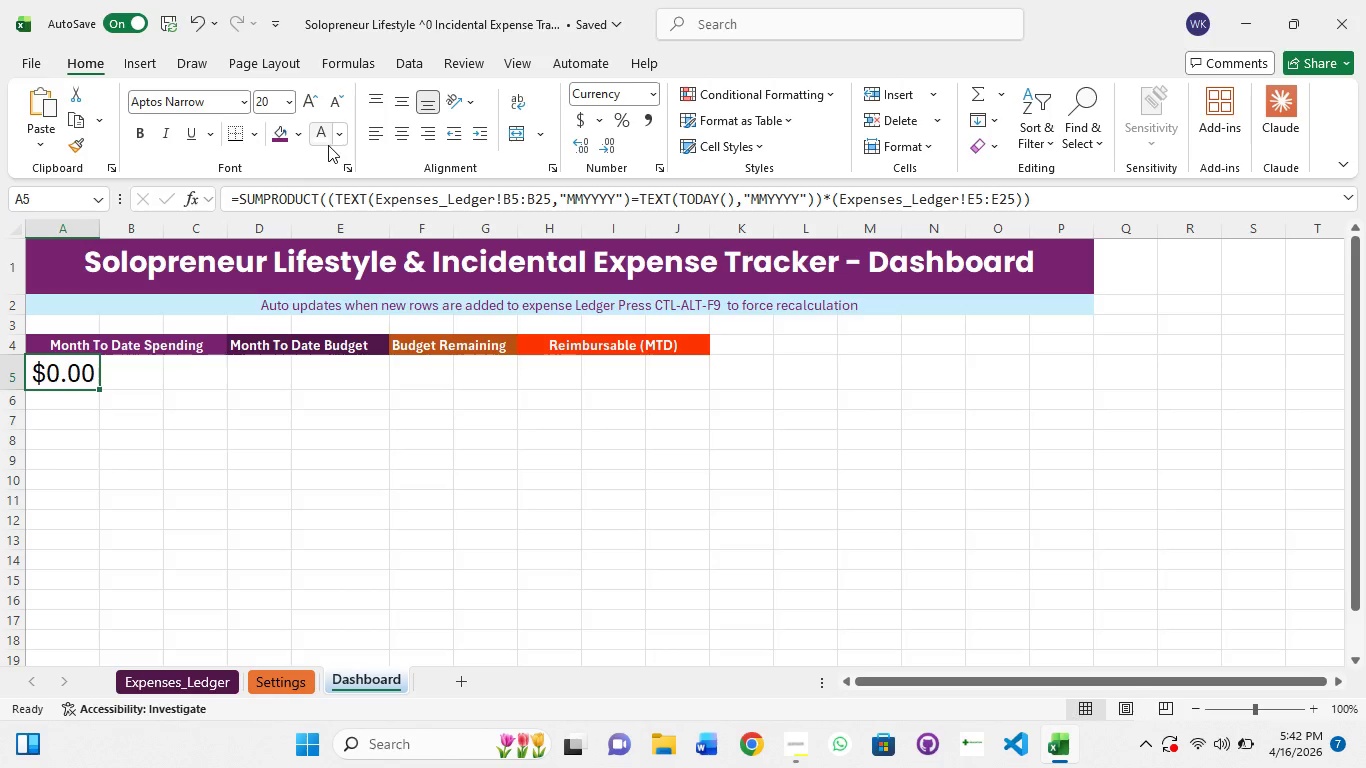 
left_click([326, 136])
 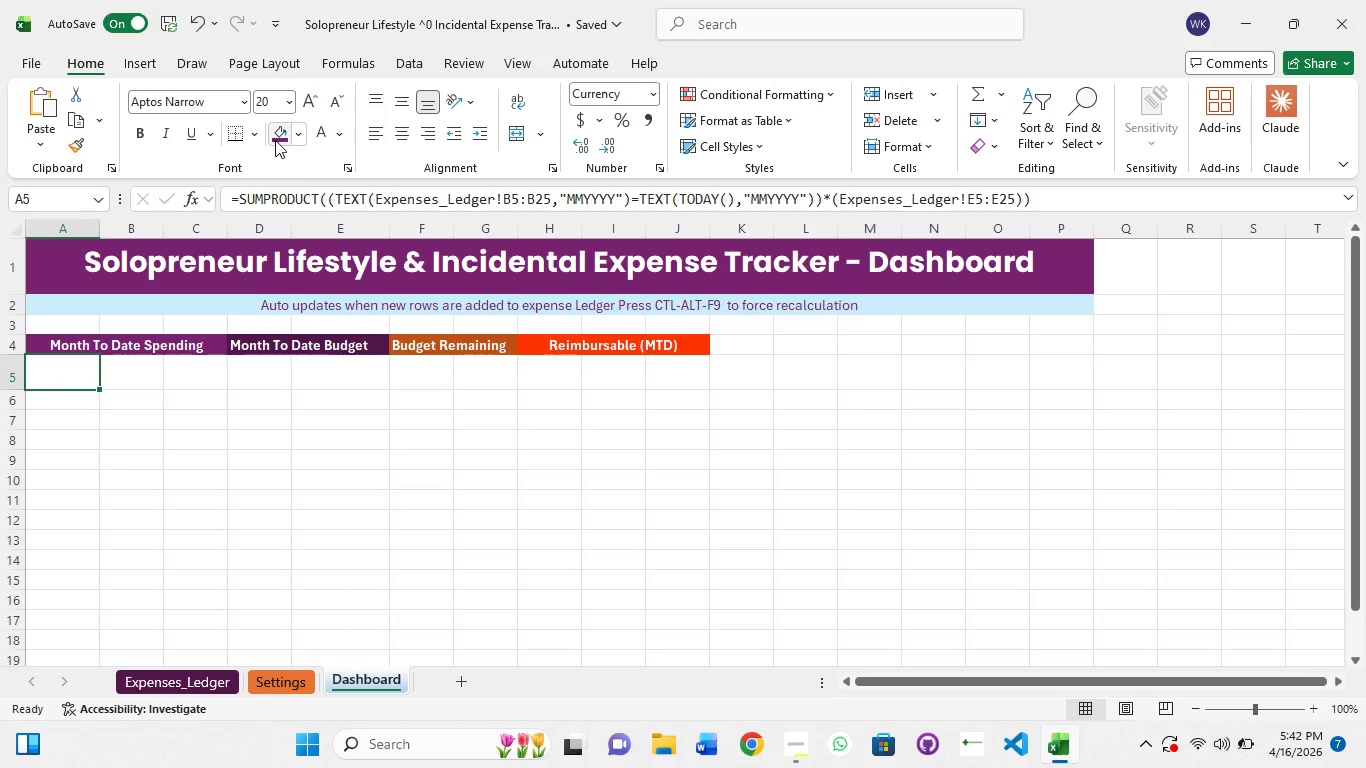 
left_click([275, 140])
 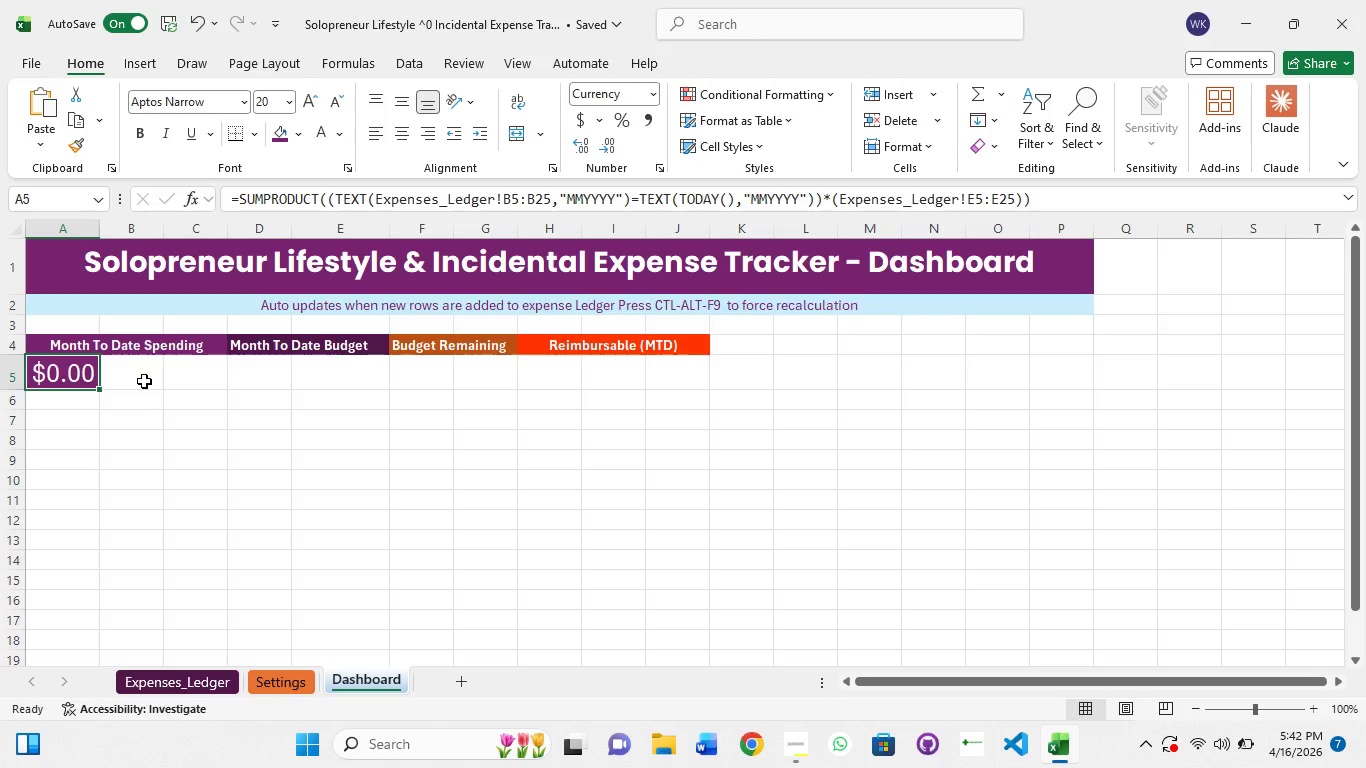 
hold_key(key=ShiftLeft, duration=1.5)
left_click([135, 381])
 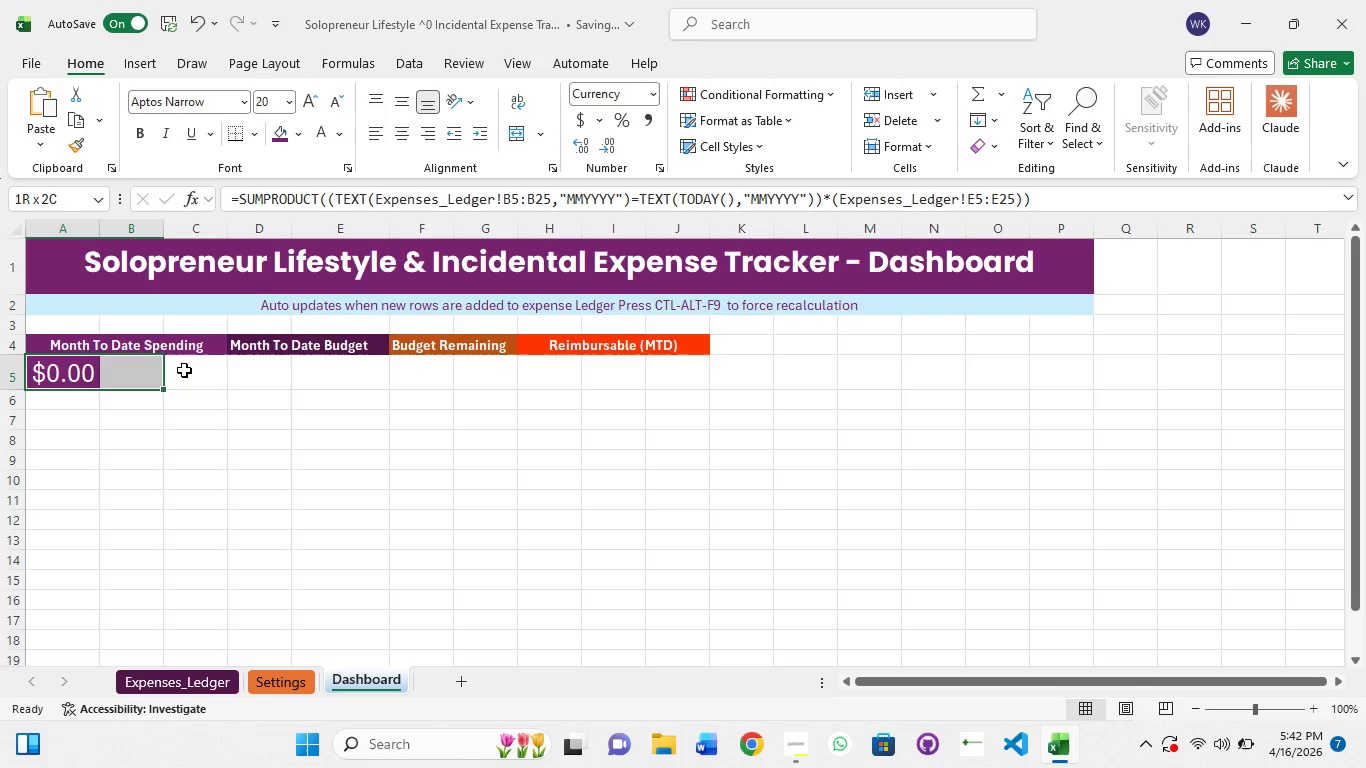 
left_click([184, 370])
 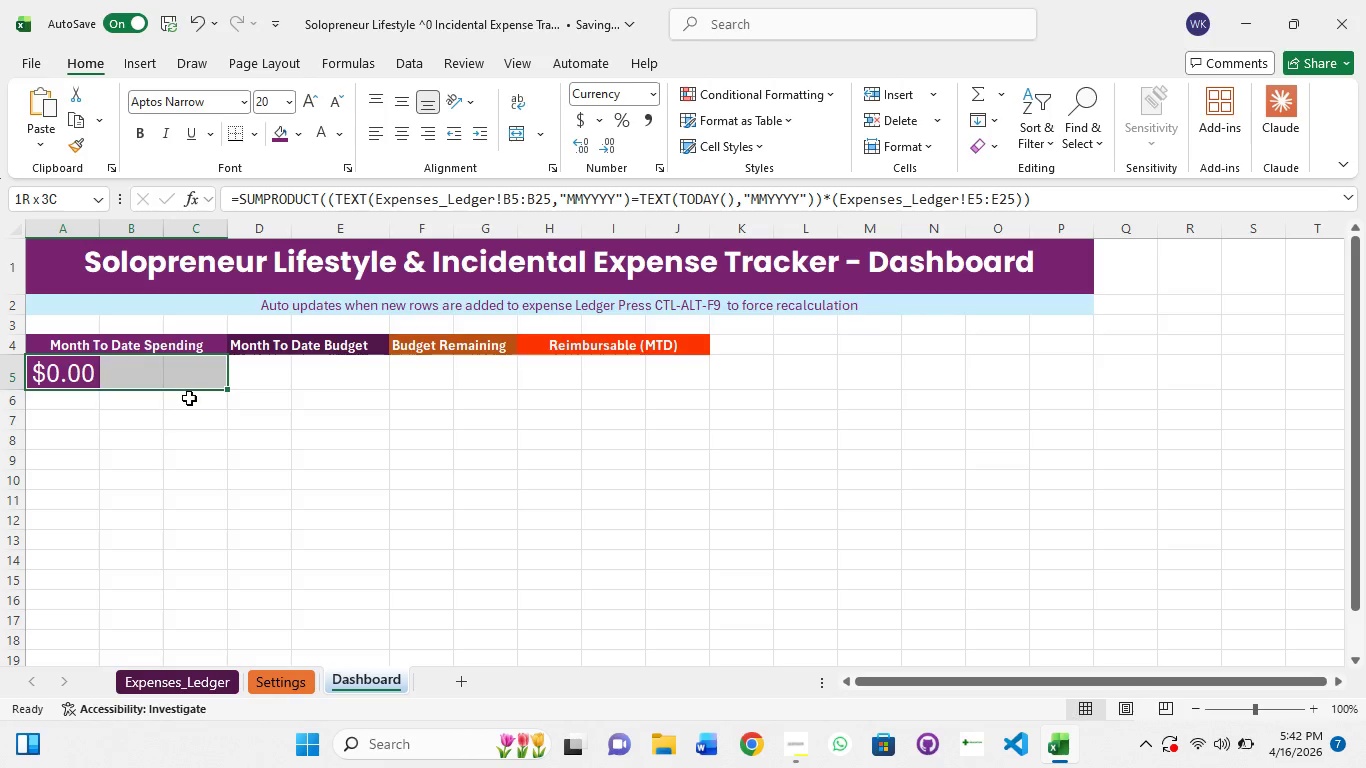 
hold_key(key=ShiftLeft, duration=1.5)
left_click([189, 398])
 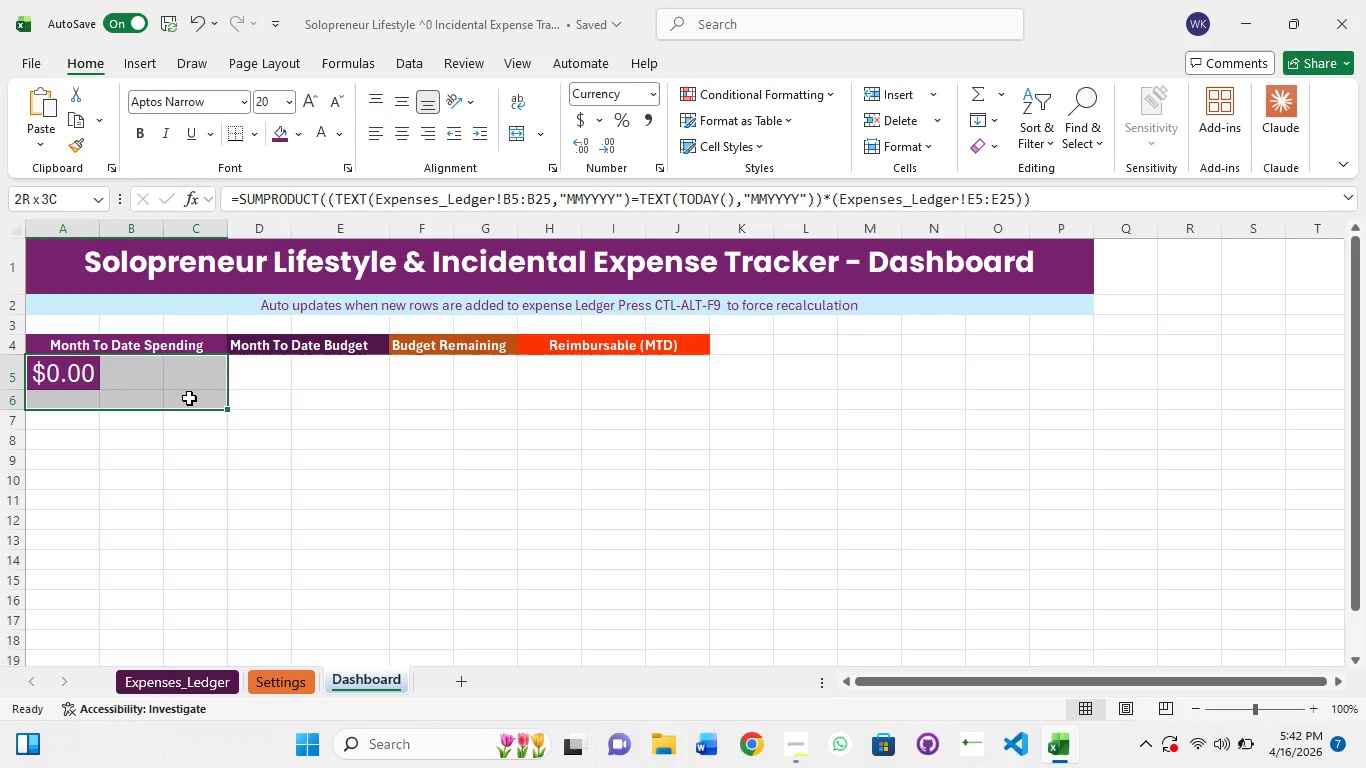 
hold_key(key=ShiftLeft, duration=1.5)
 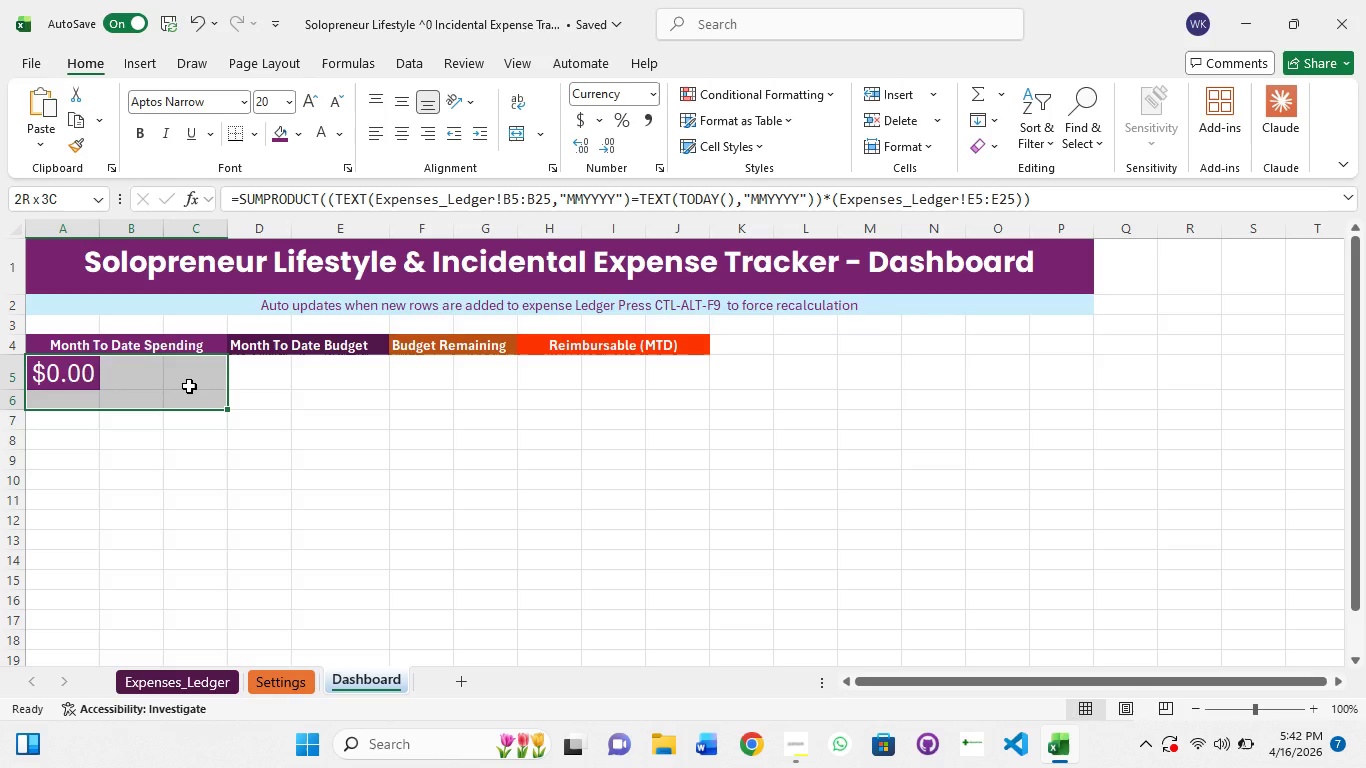 
hold_key(key=ShiftLeft, duration=1.52)
left_click([189, 386])
 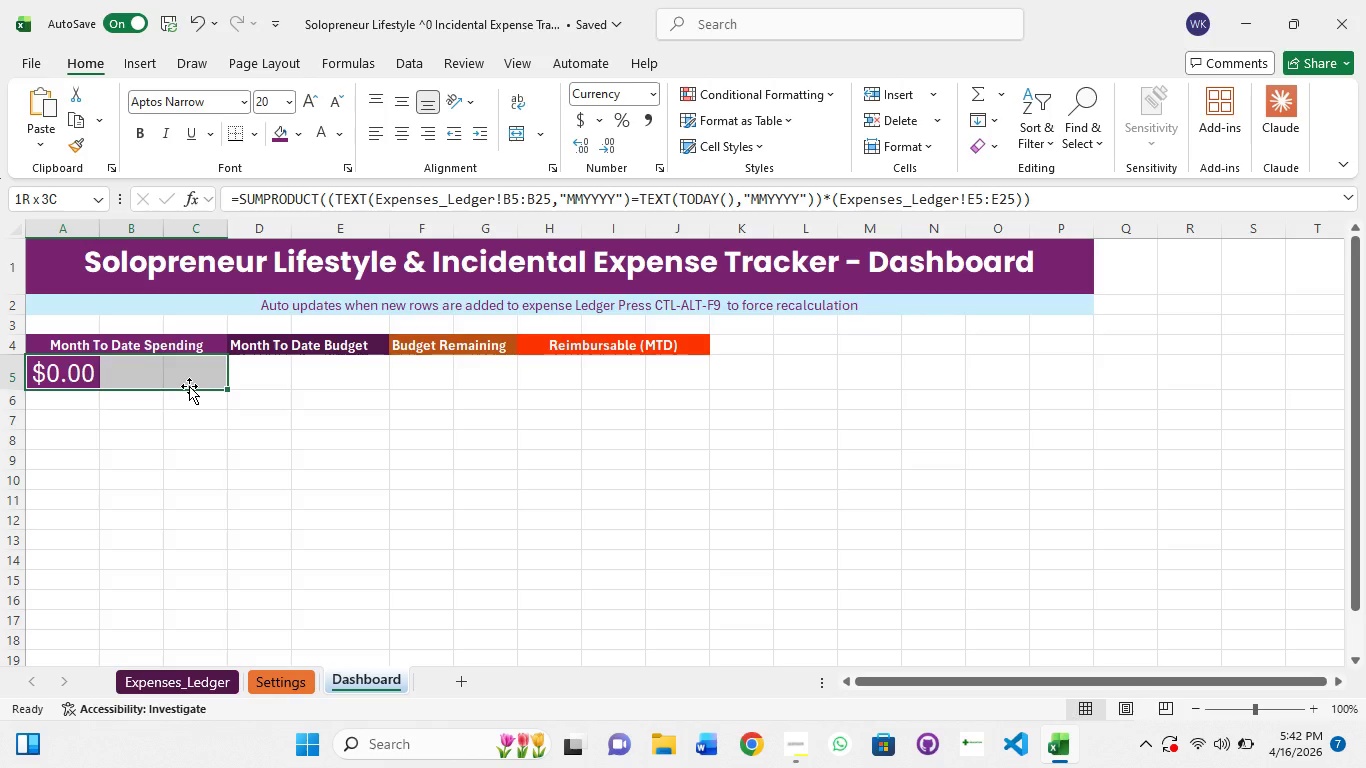 
hold_key(key=ShiftLeft, duration=1.5)
 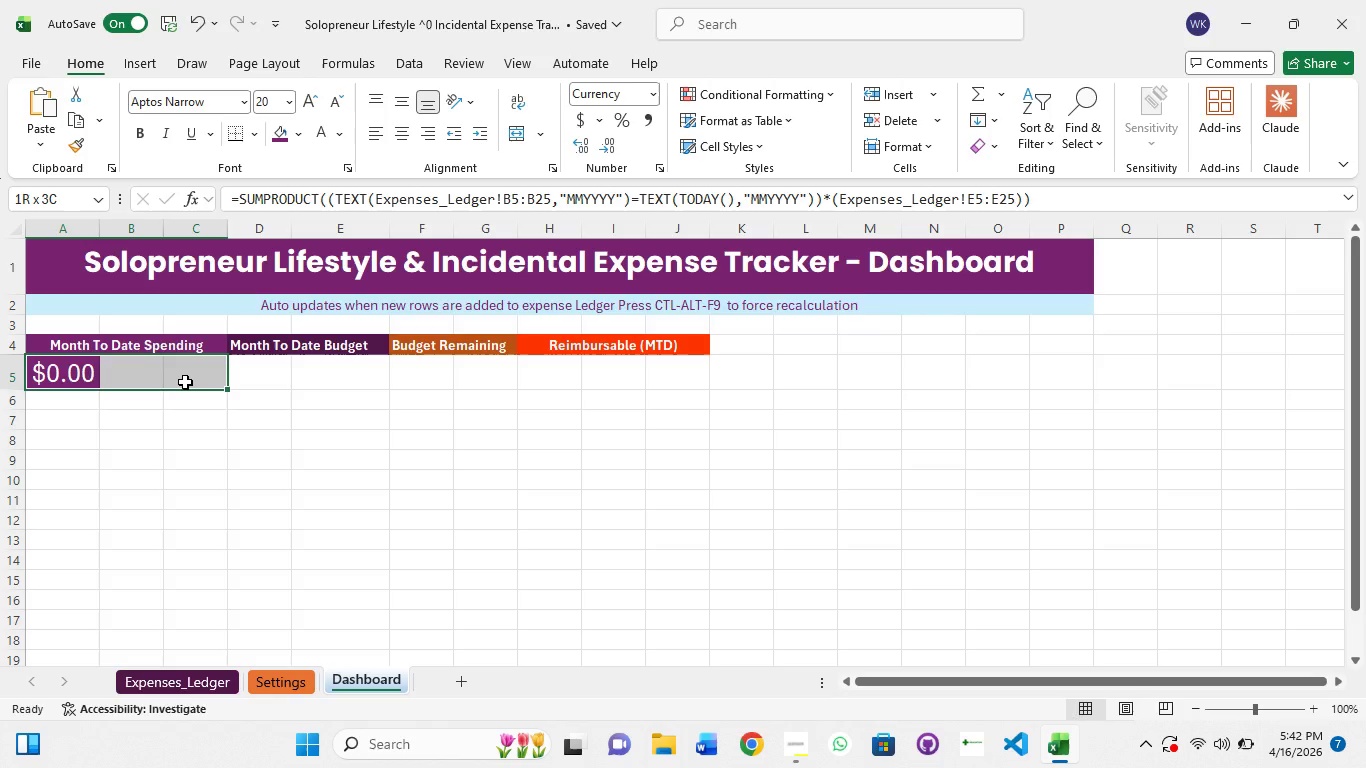 
hold_key(key=ShiftLeft, duration=1.52)
 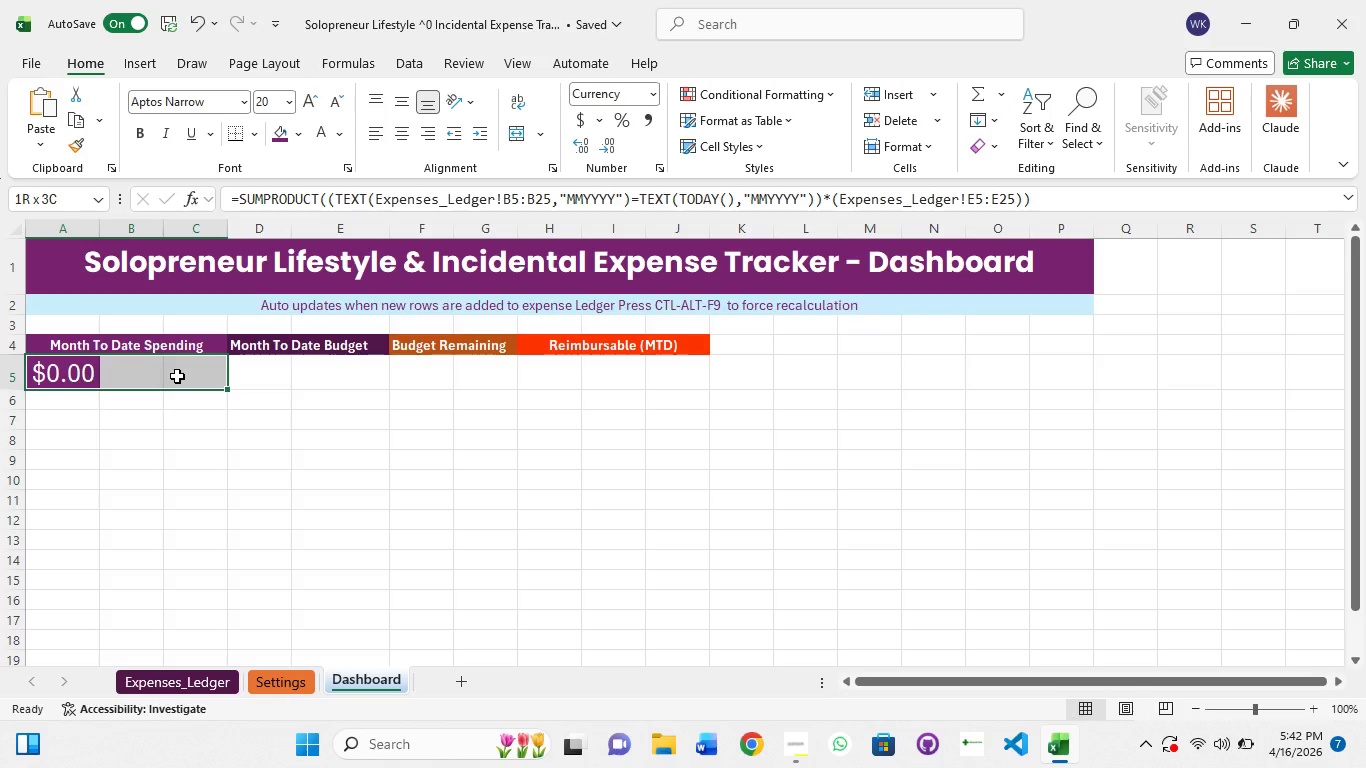 
hold_key(key=ShiftLeft, duration=0.5)
 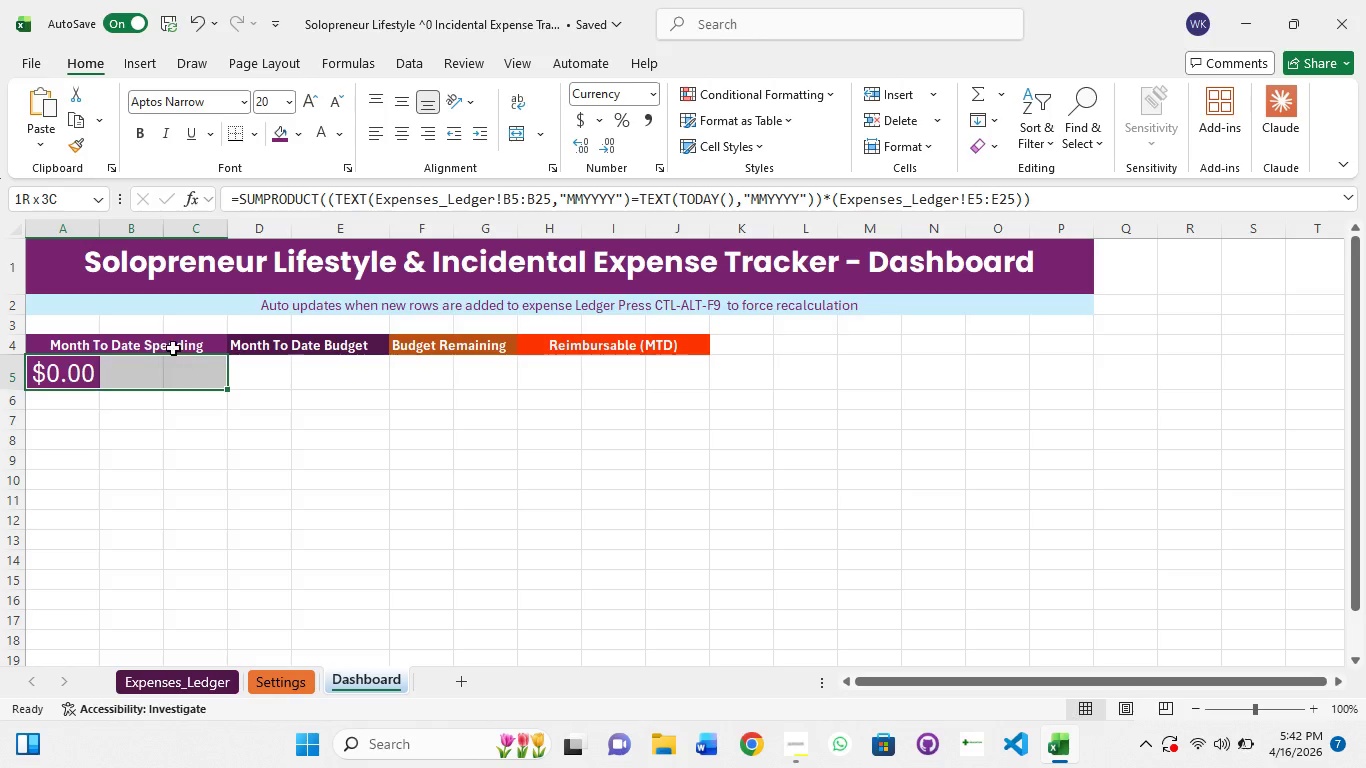 
right_click([173, 348])
 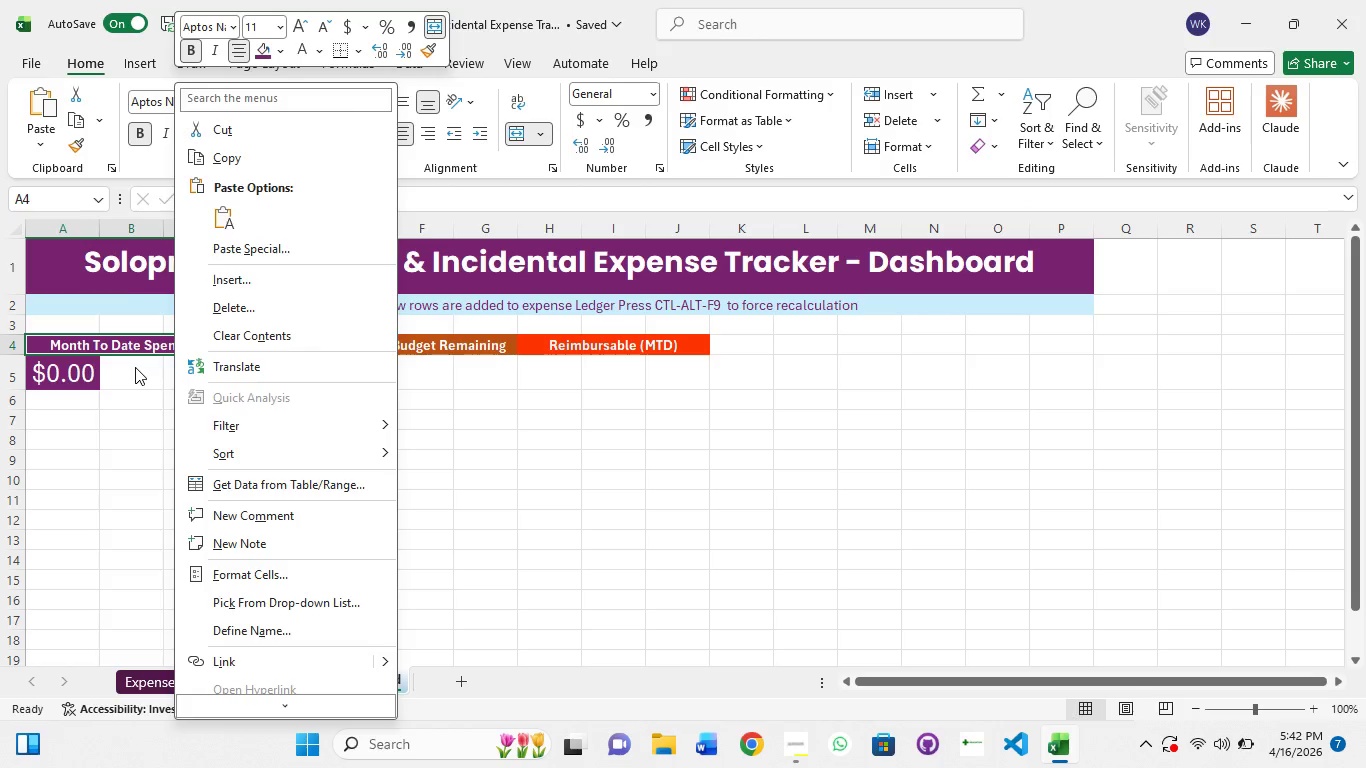 
right_click([135, 367])
 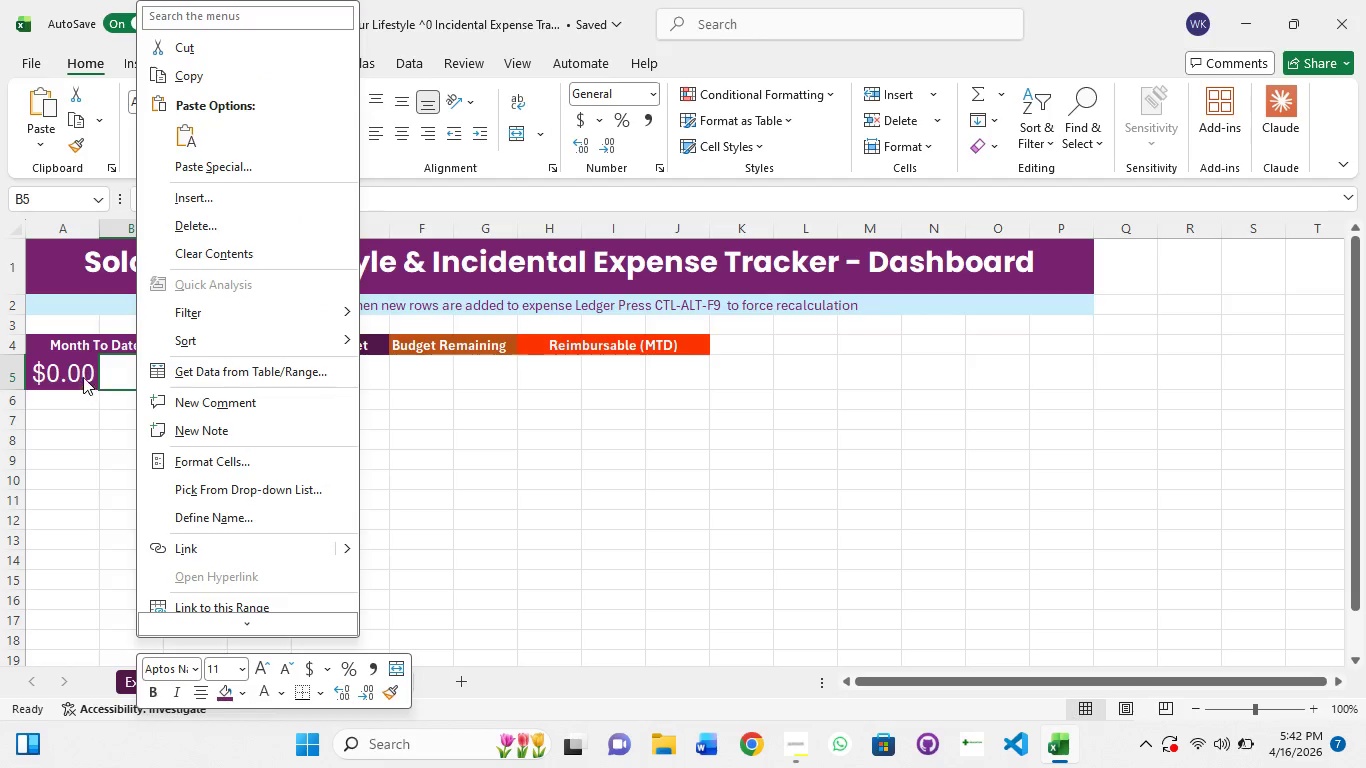 
left_click([82, 376])
 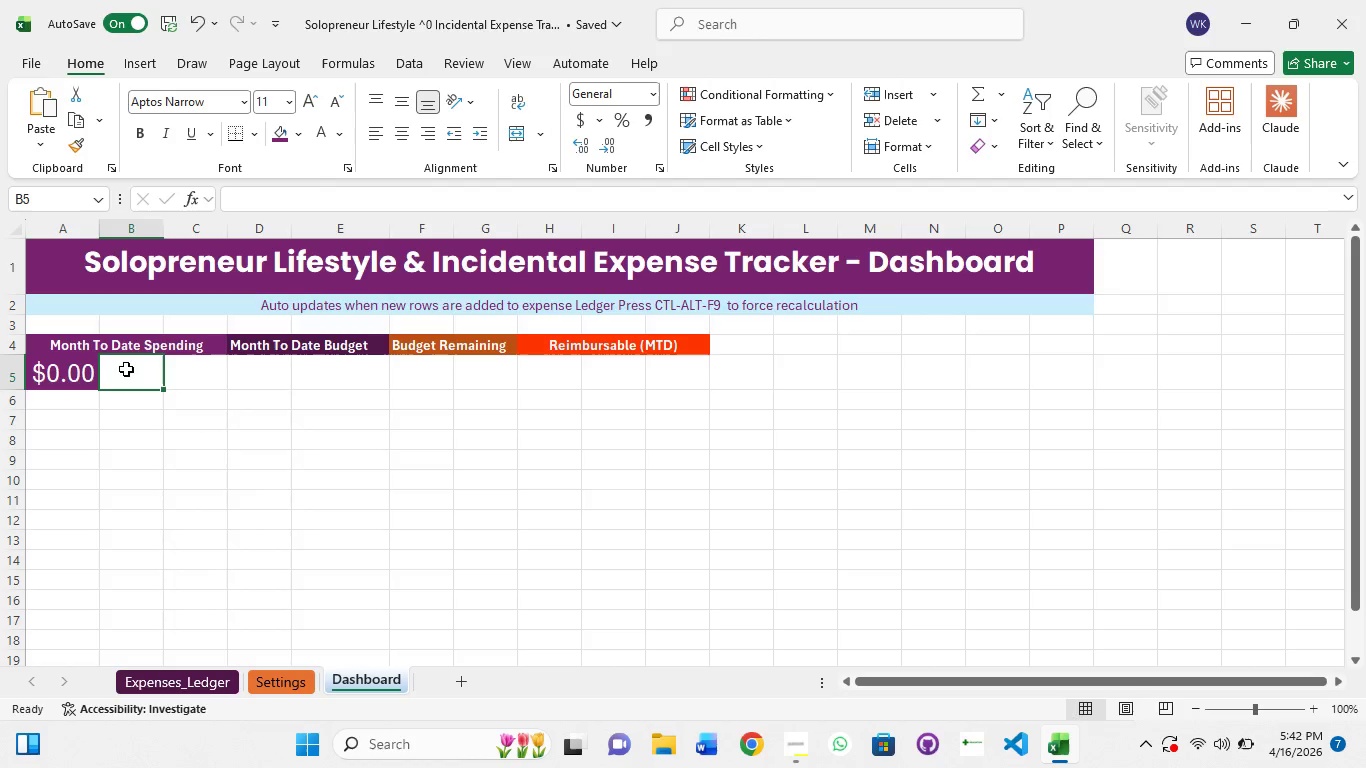 
hold_key(key=ShiftLeft, duration=1.45)
left_click([188, 373])
 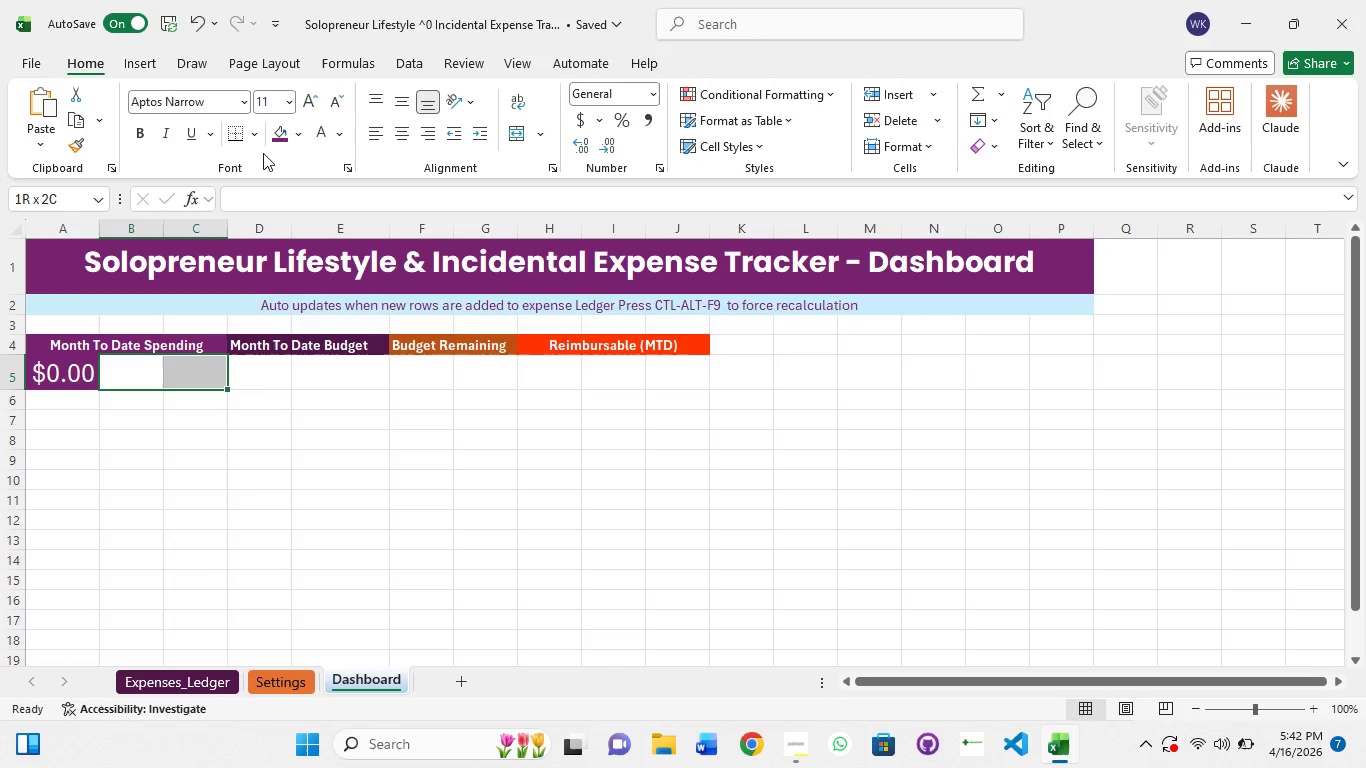 
left_click([278, 136])
 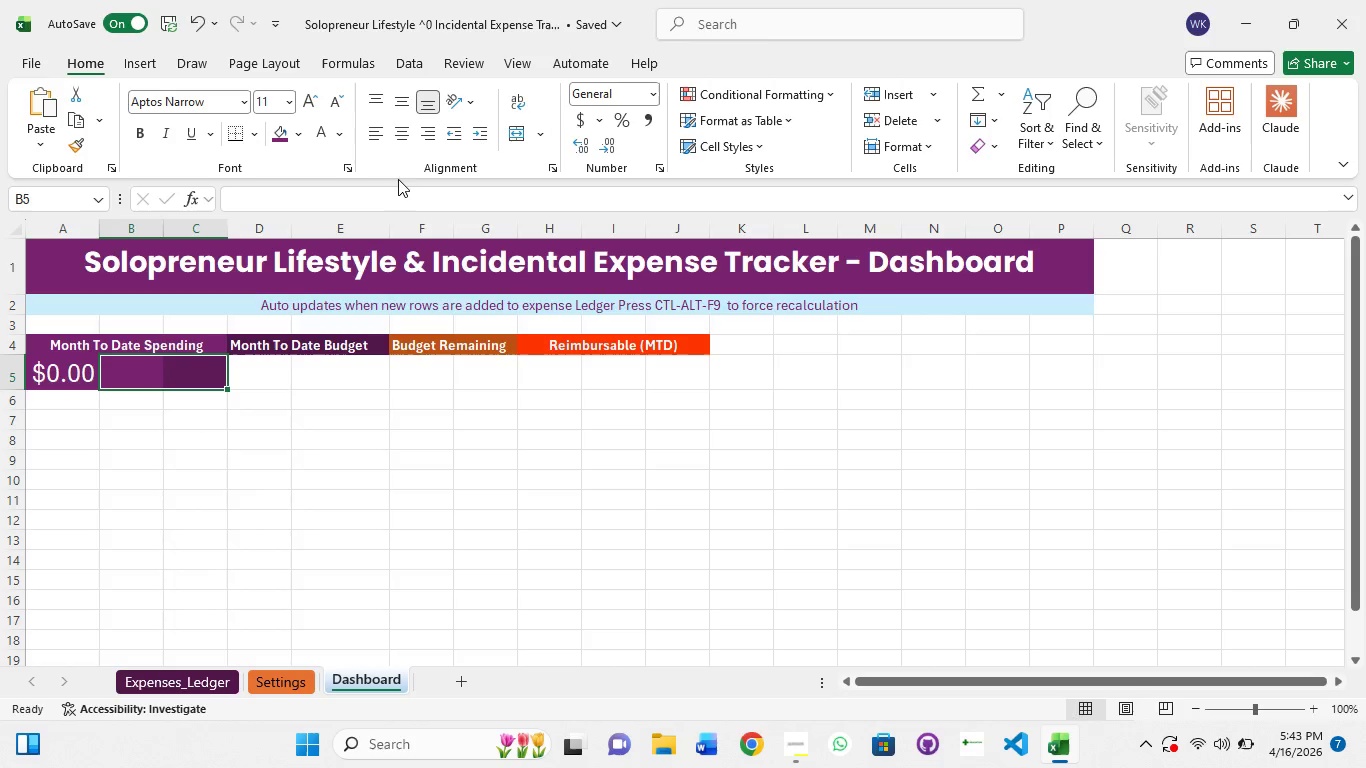 
left_click([518, 138])
 